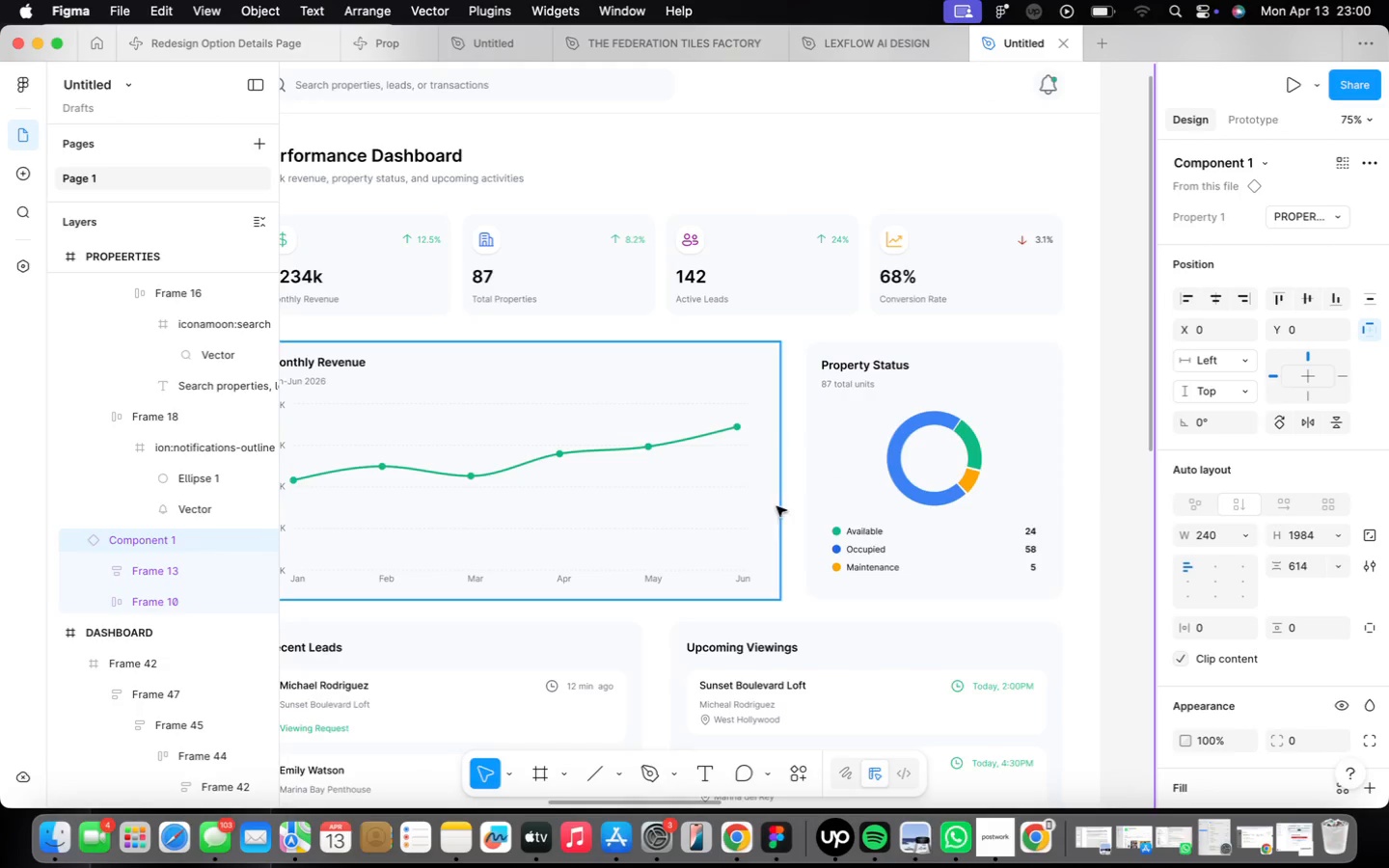 
scroll: coordinate [737, 521], scroll_direction: down, amount: 2.0
 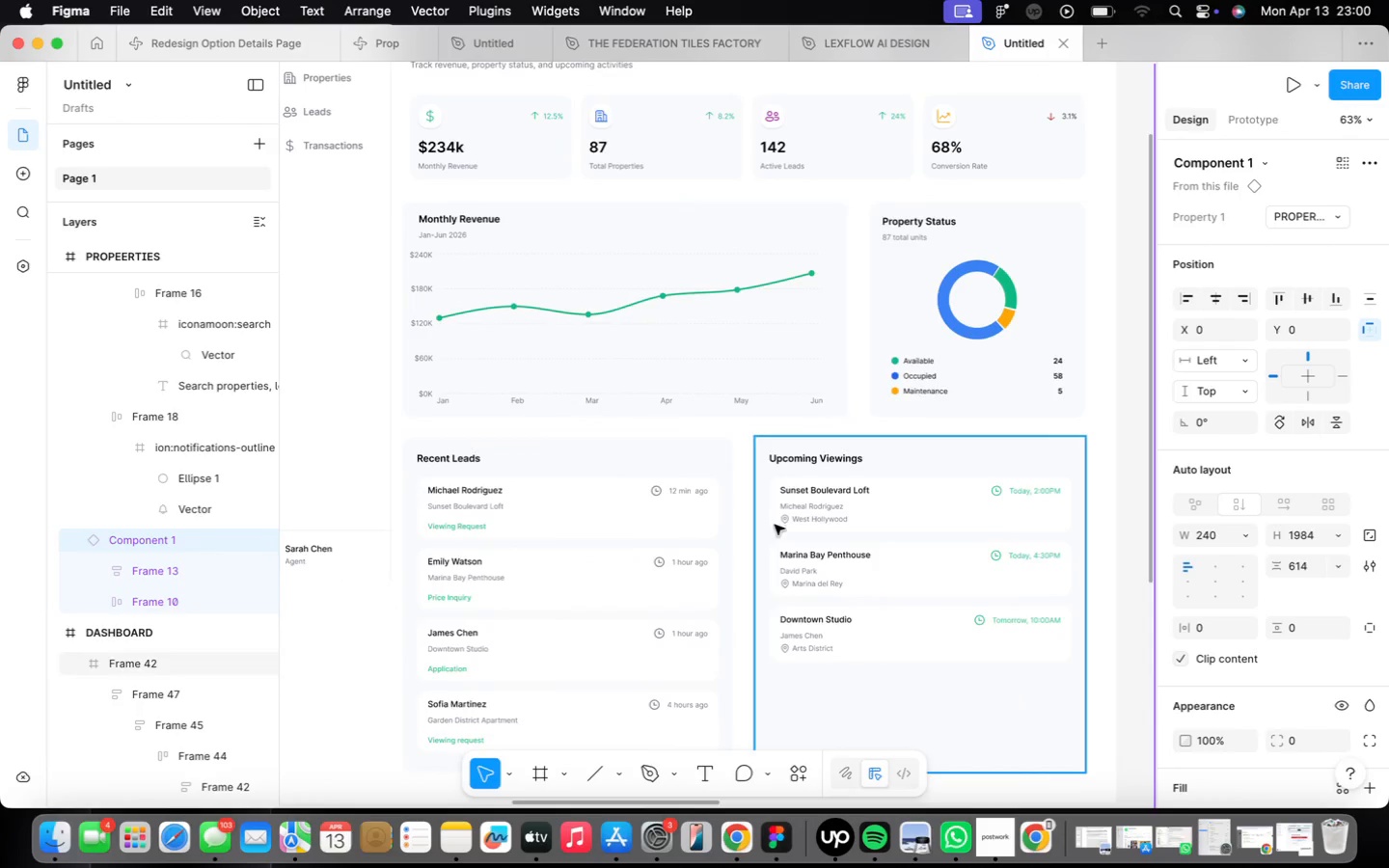 
scroll: coordinate [788, 520], scroll_direction: up, amount: 46.0
 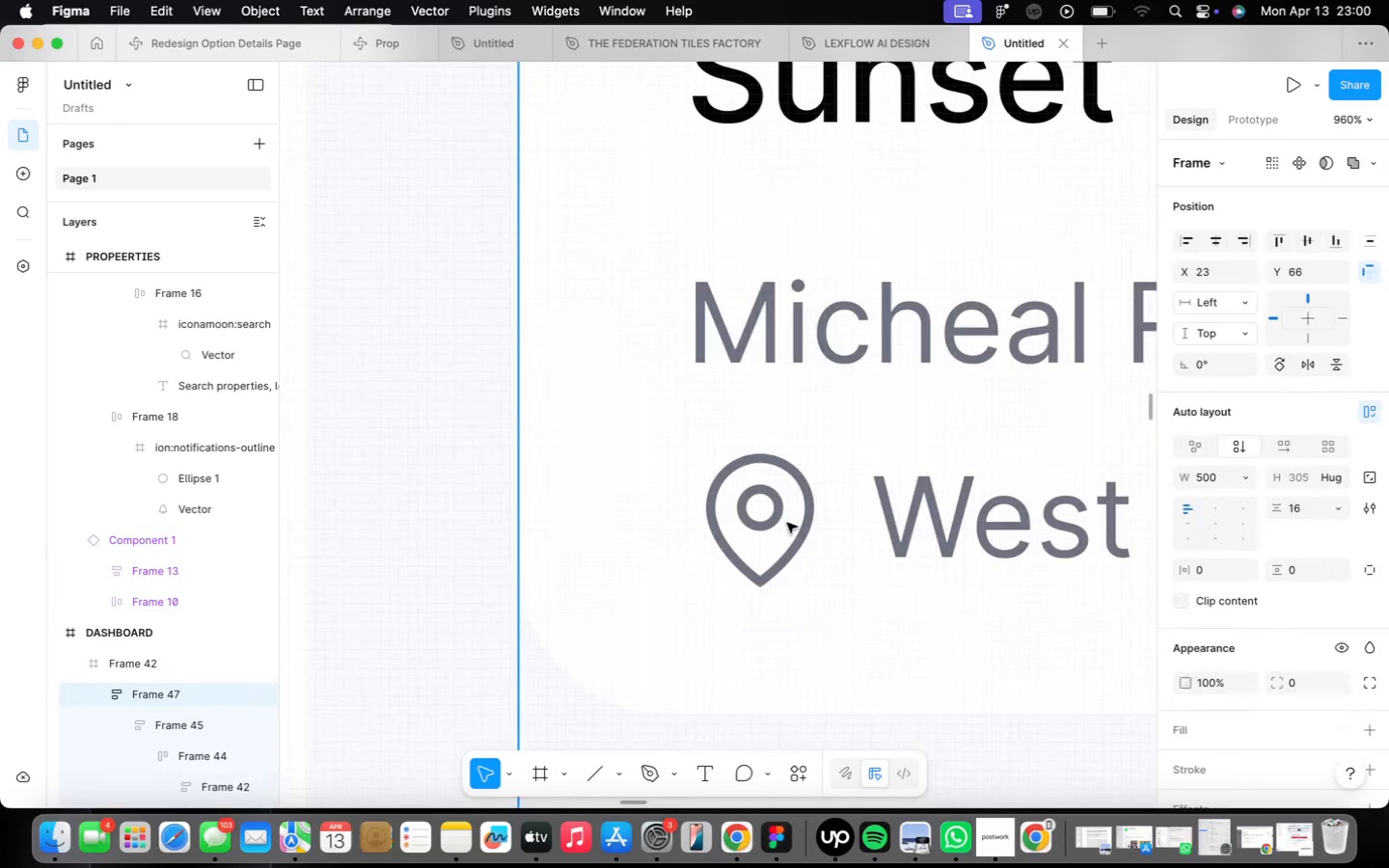 
triple_click([787, 524])
 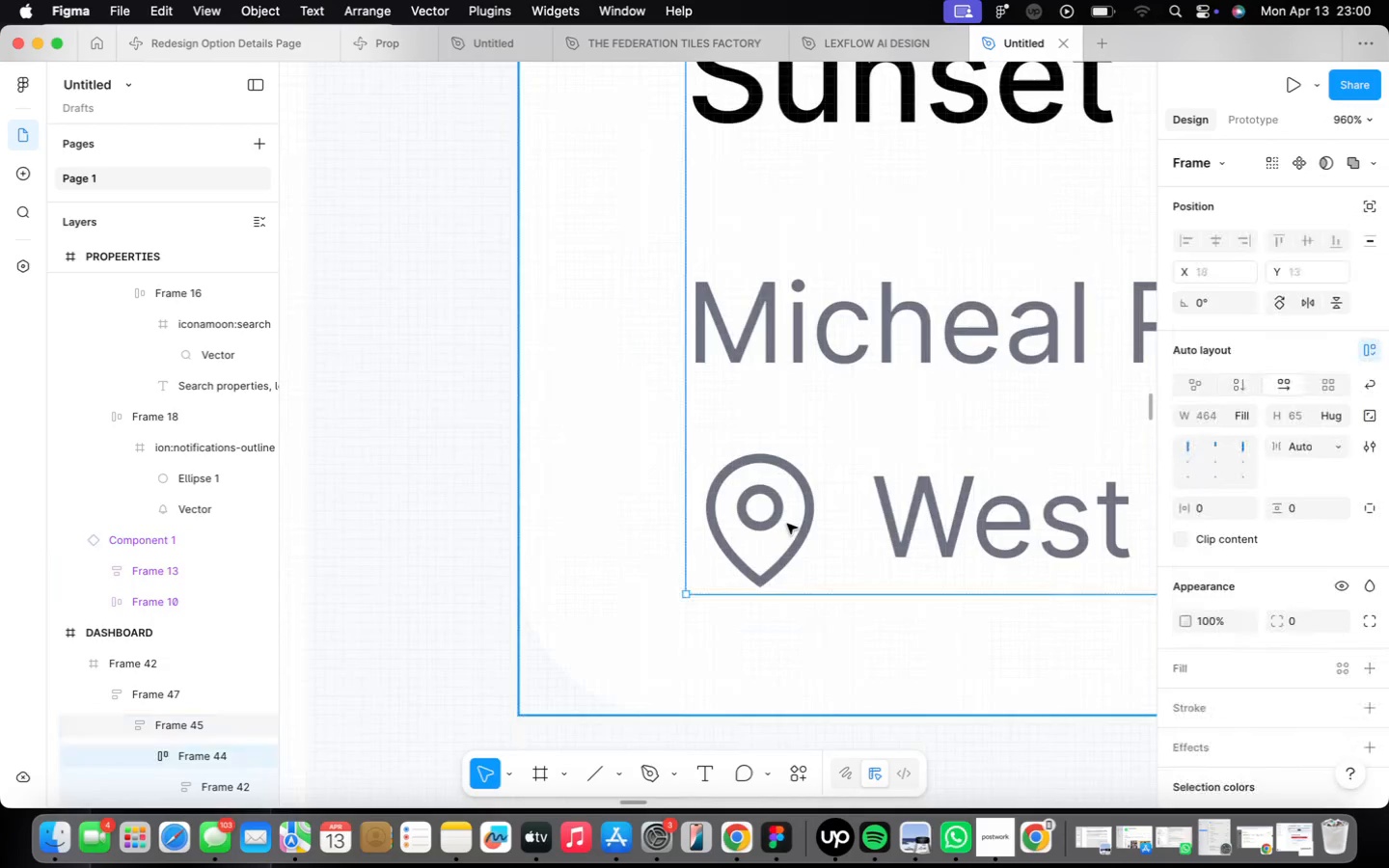 
triple_click([787, 524])
 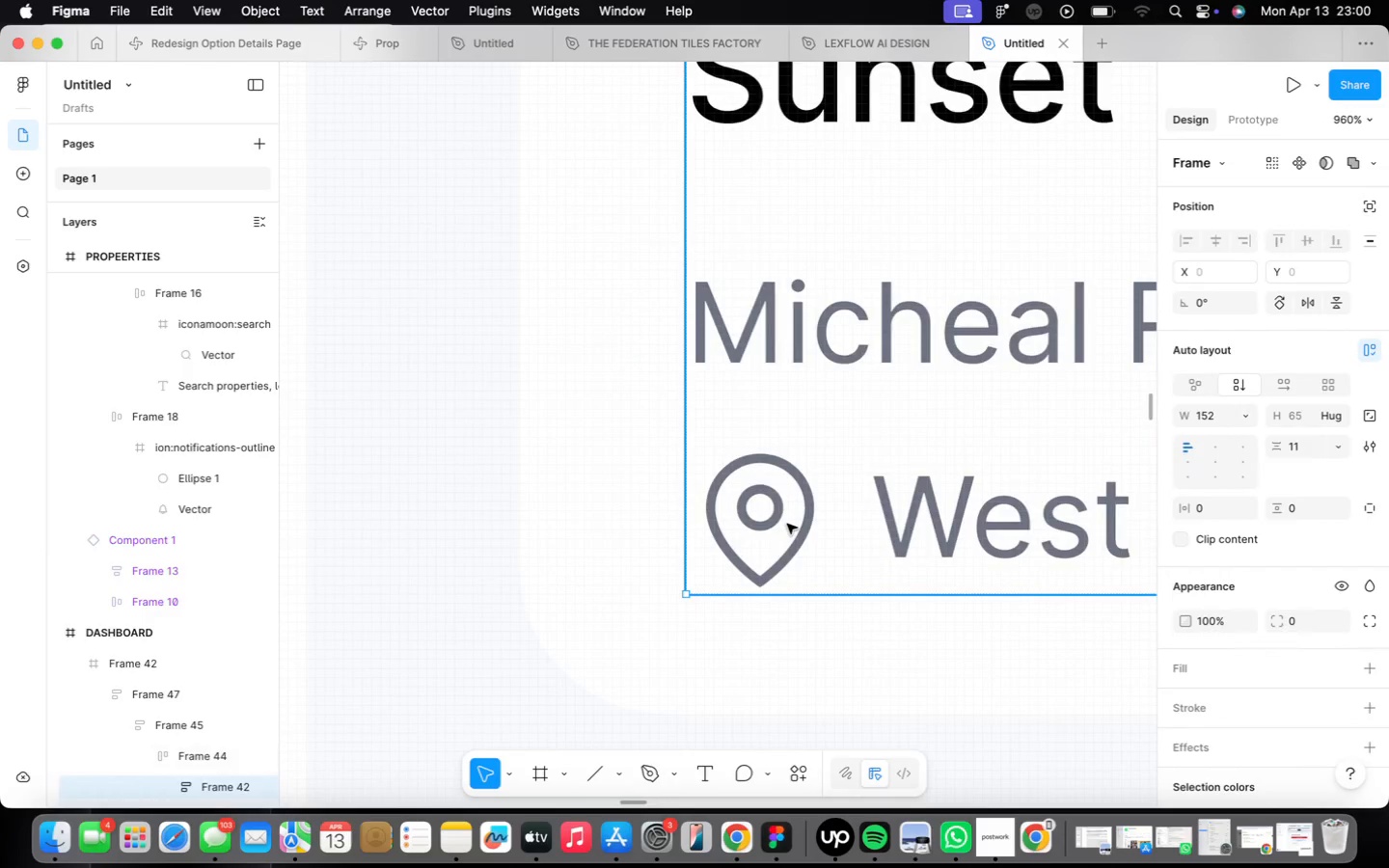 
triple_click([787, 524])
 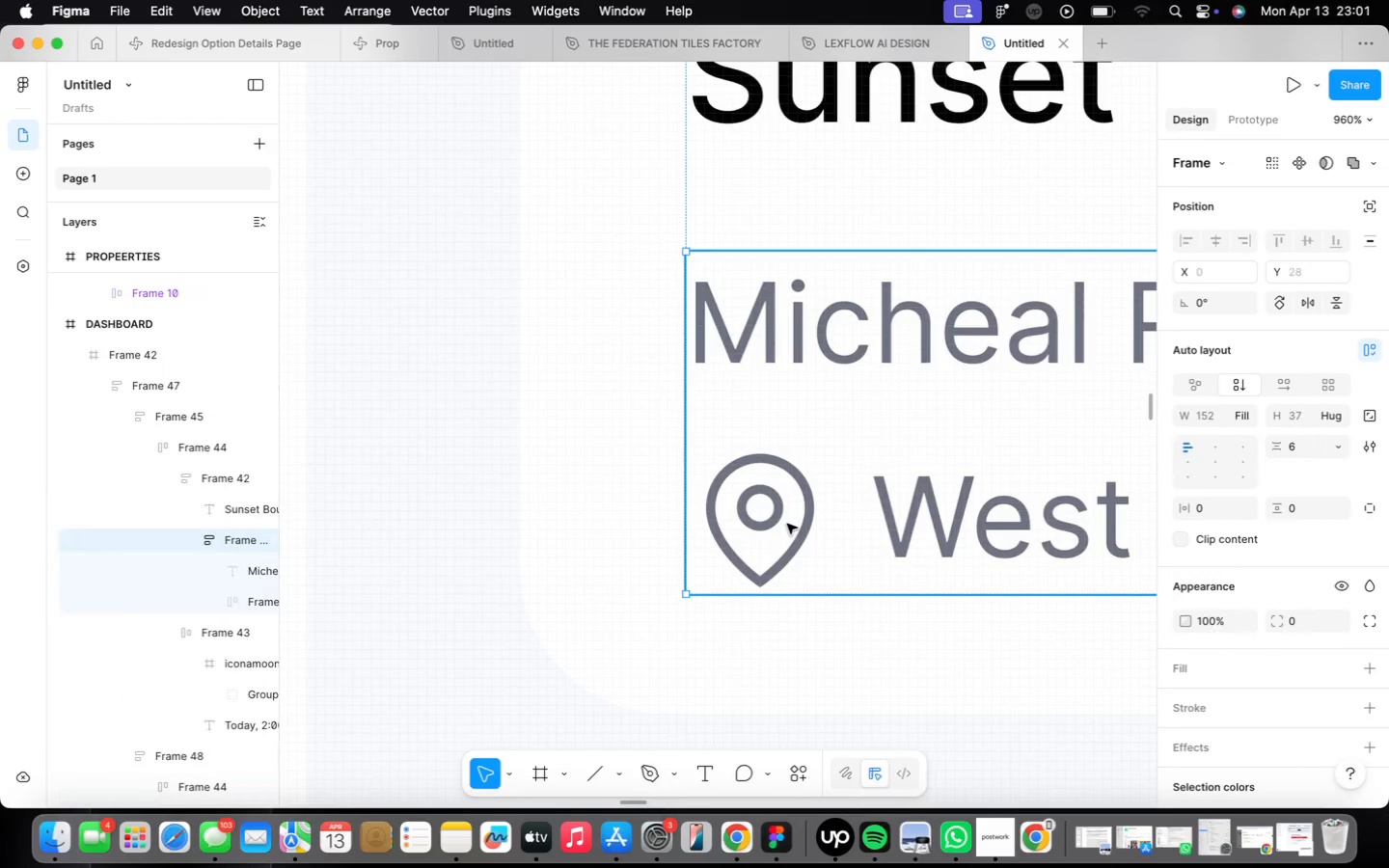 
triple_click([787, 525])
 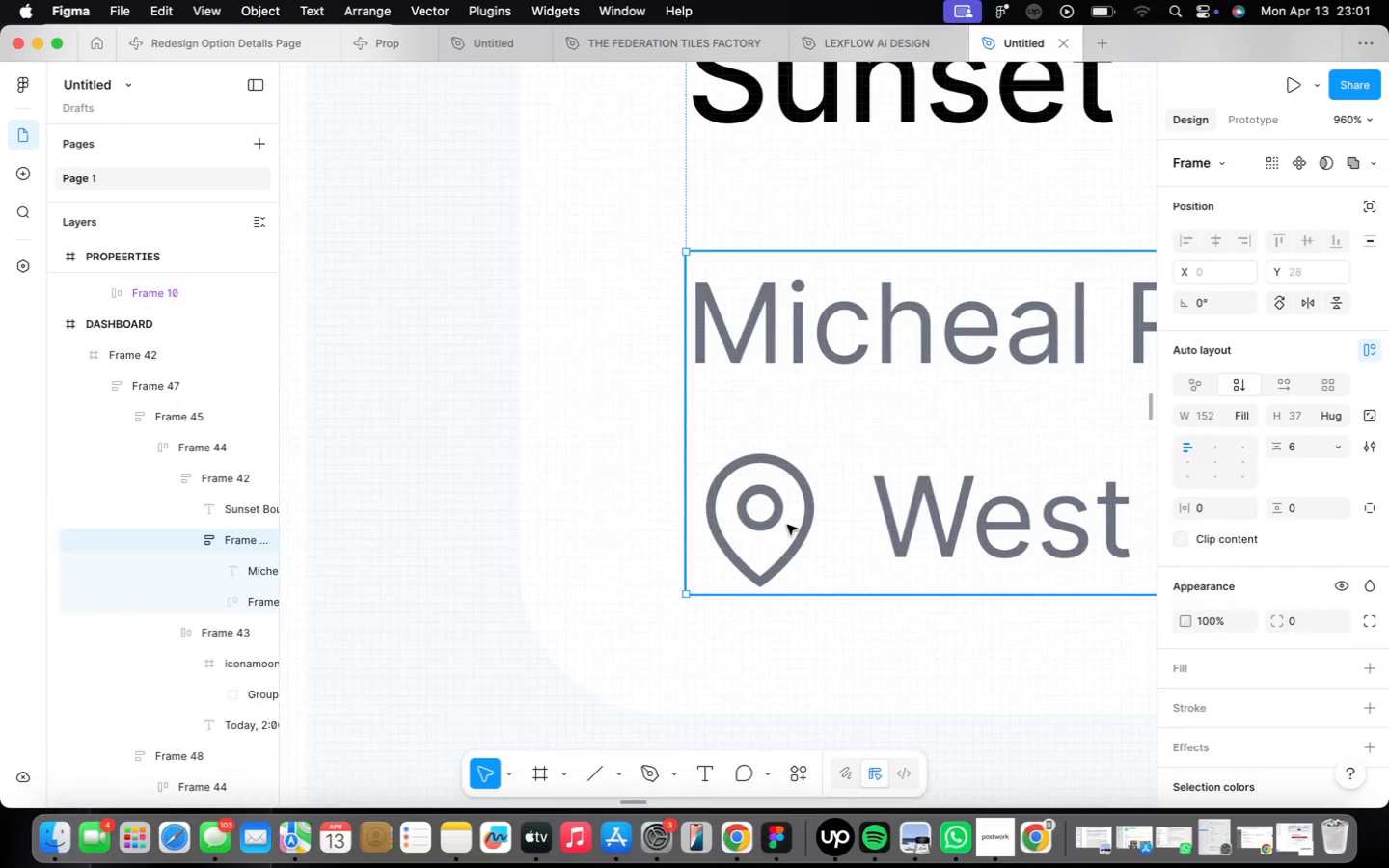 
triple_click([787, 525])
 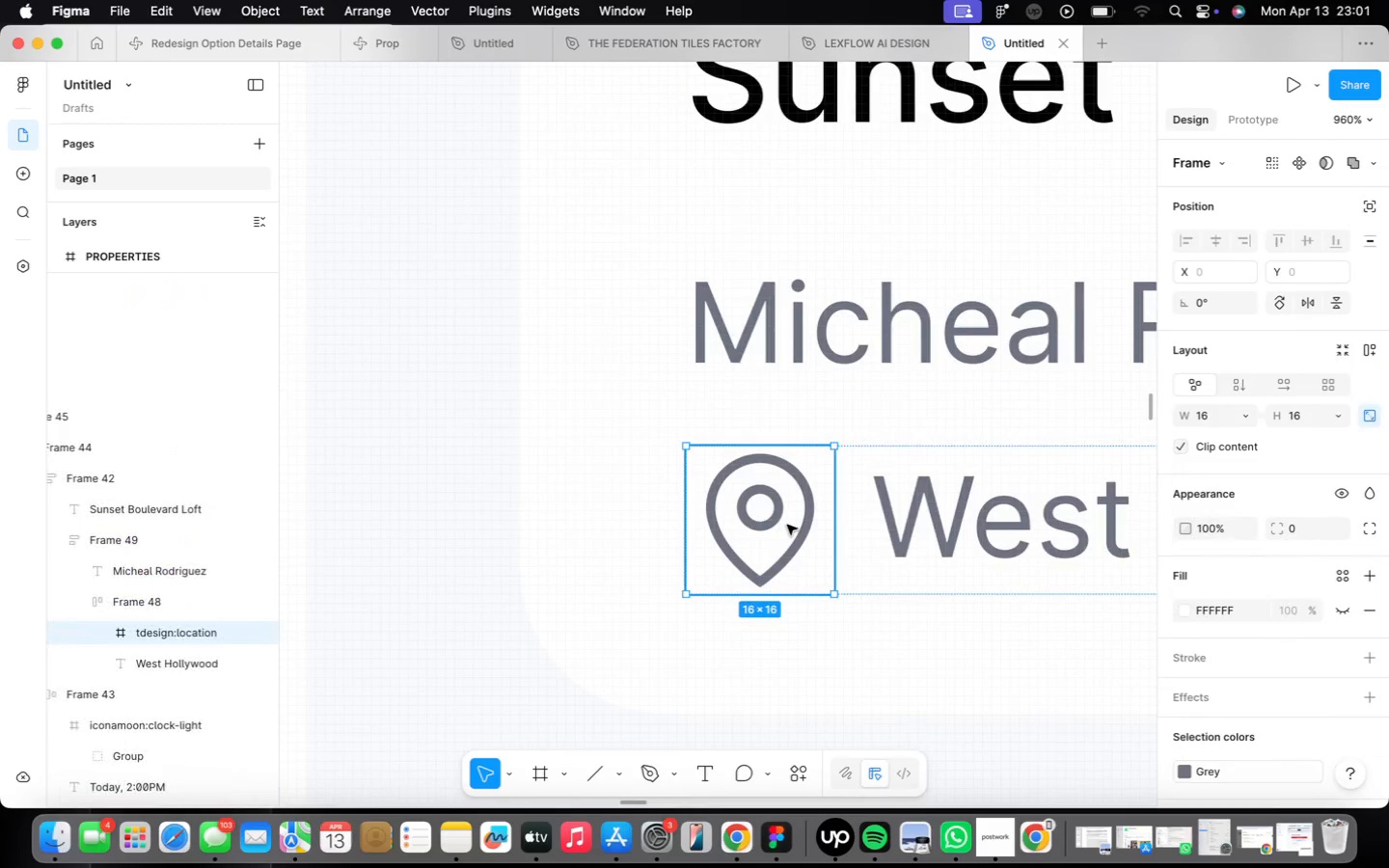 
triple_click([787, 525])
 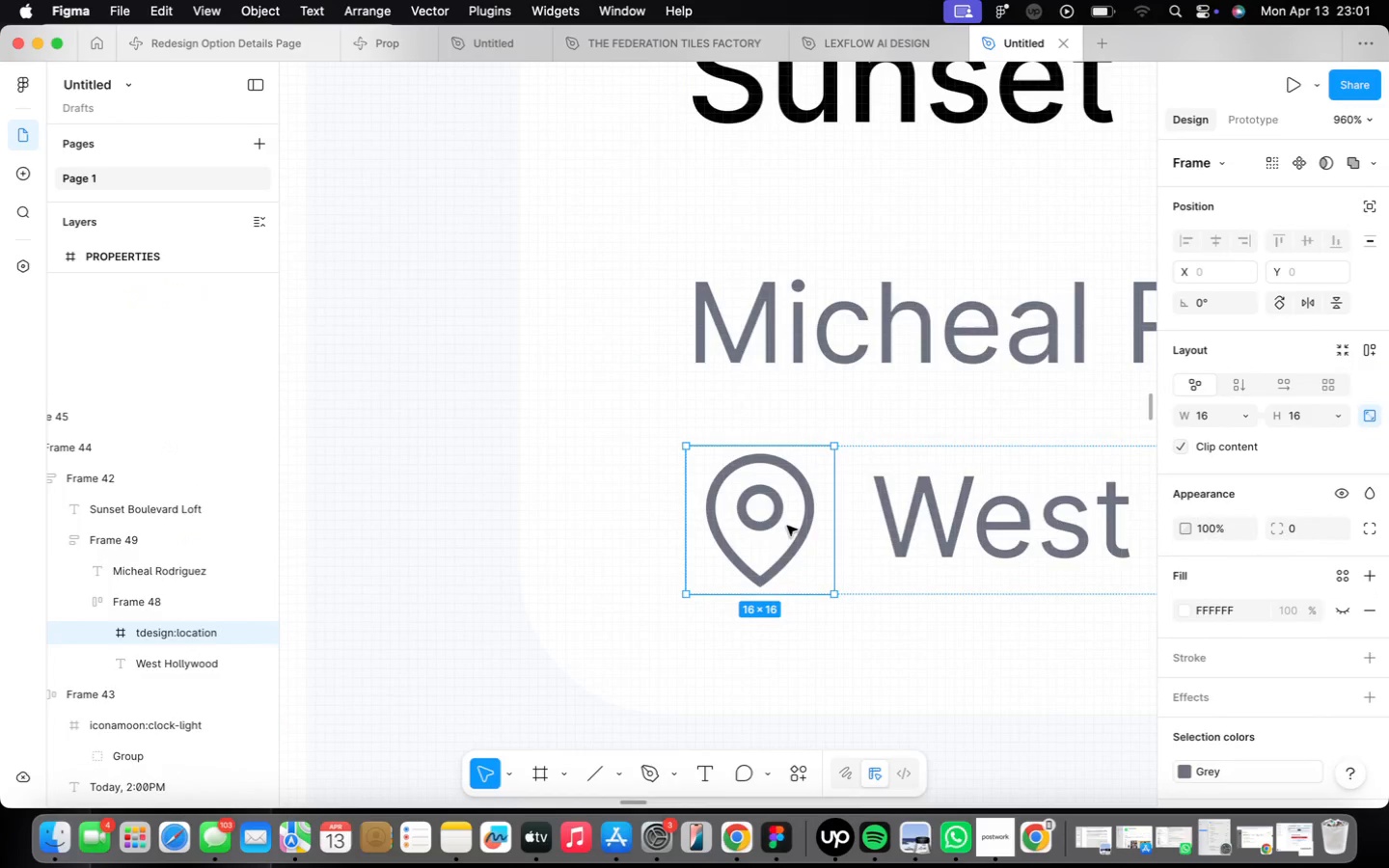 
right_click([787, 526])
 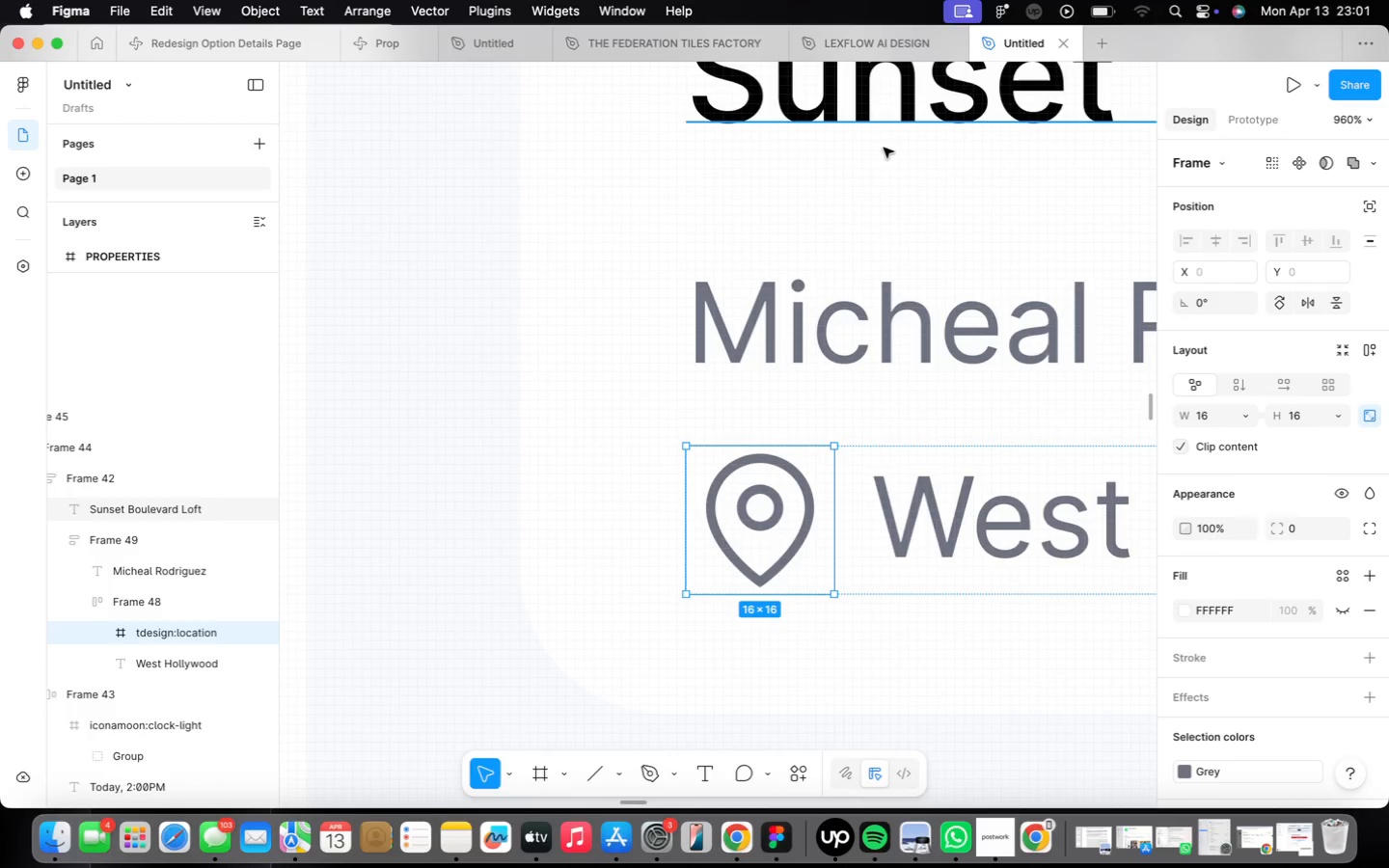 
wait(9.14)
 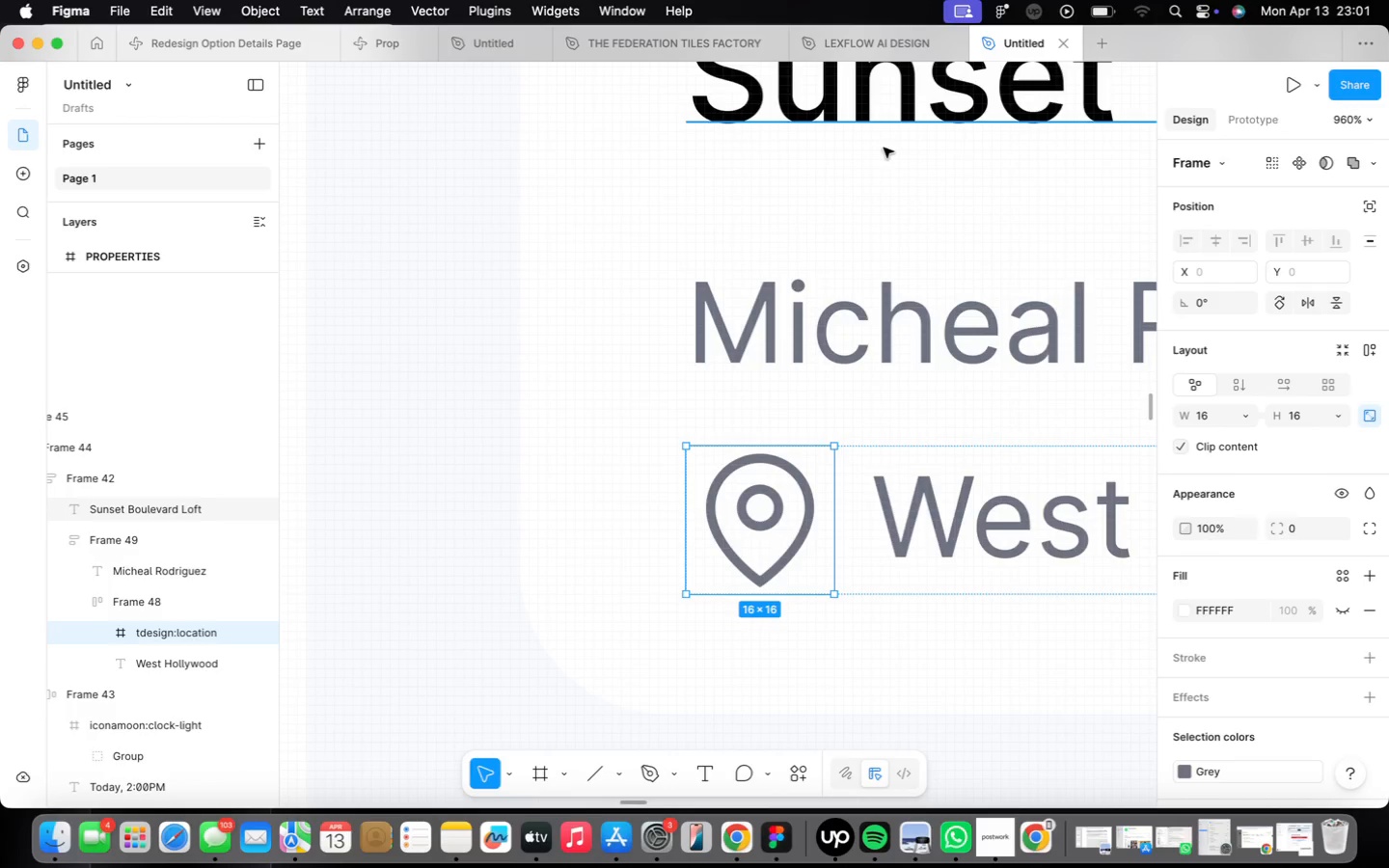 
scroll: coordinate [892, 324], scroll_direction: down, amount: 45.0
 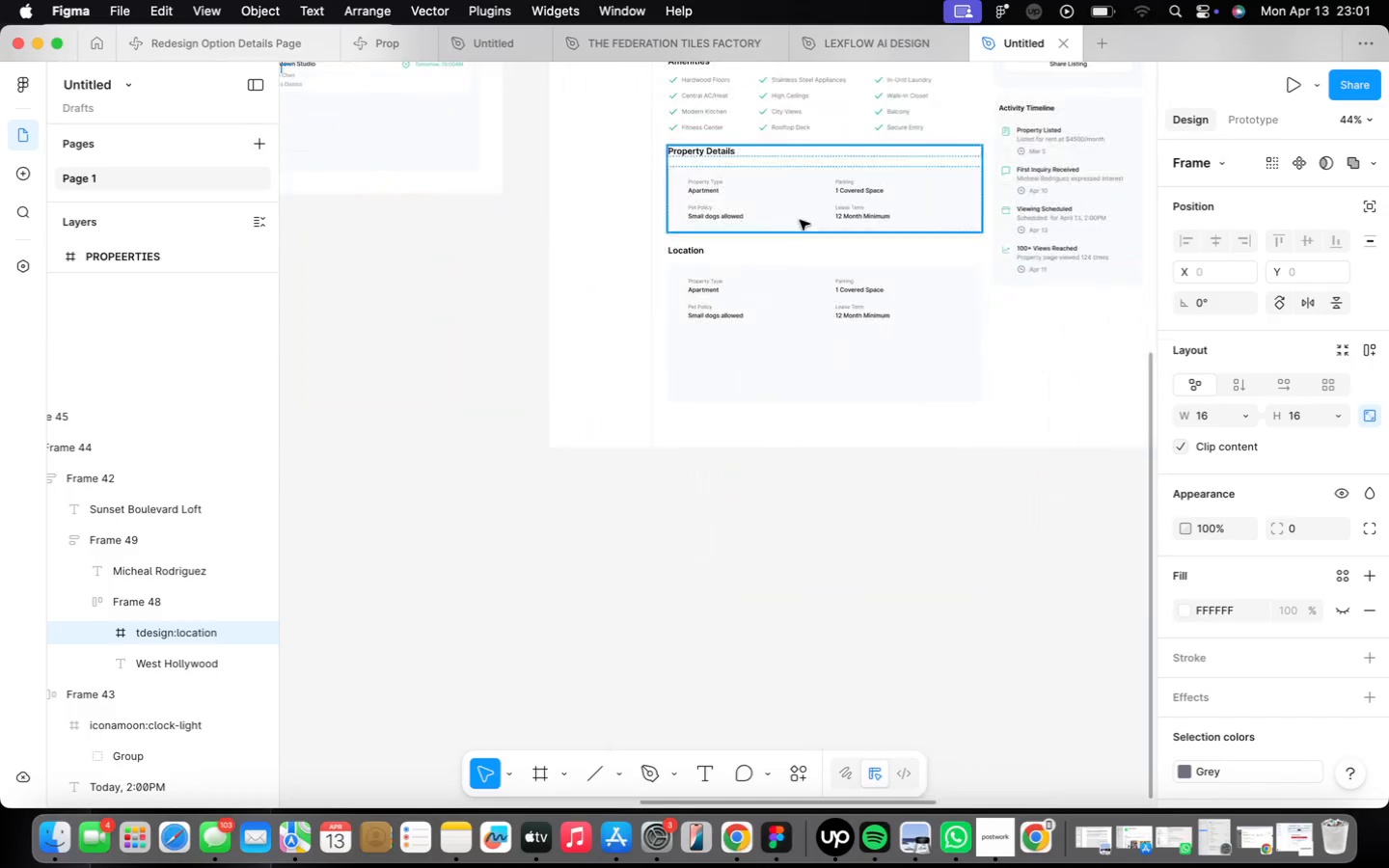 
scroll: coordinate [885, 419], scroll_direction: up, amount: 2.0
 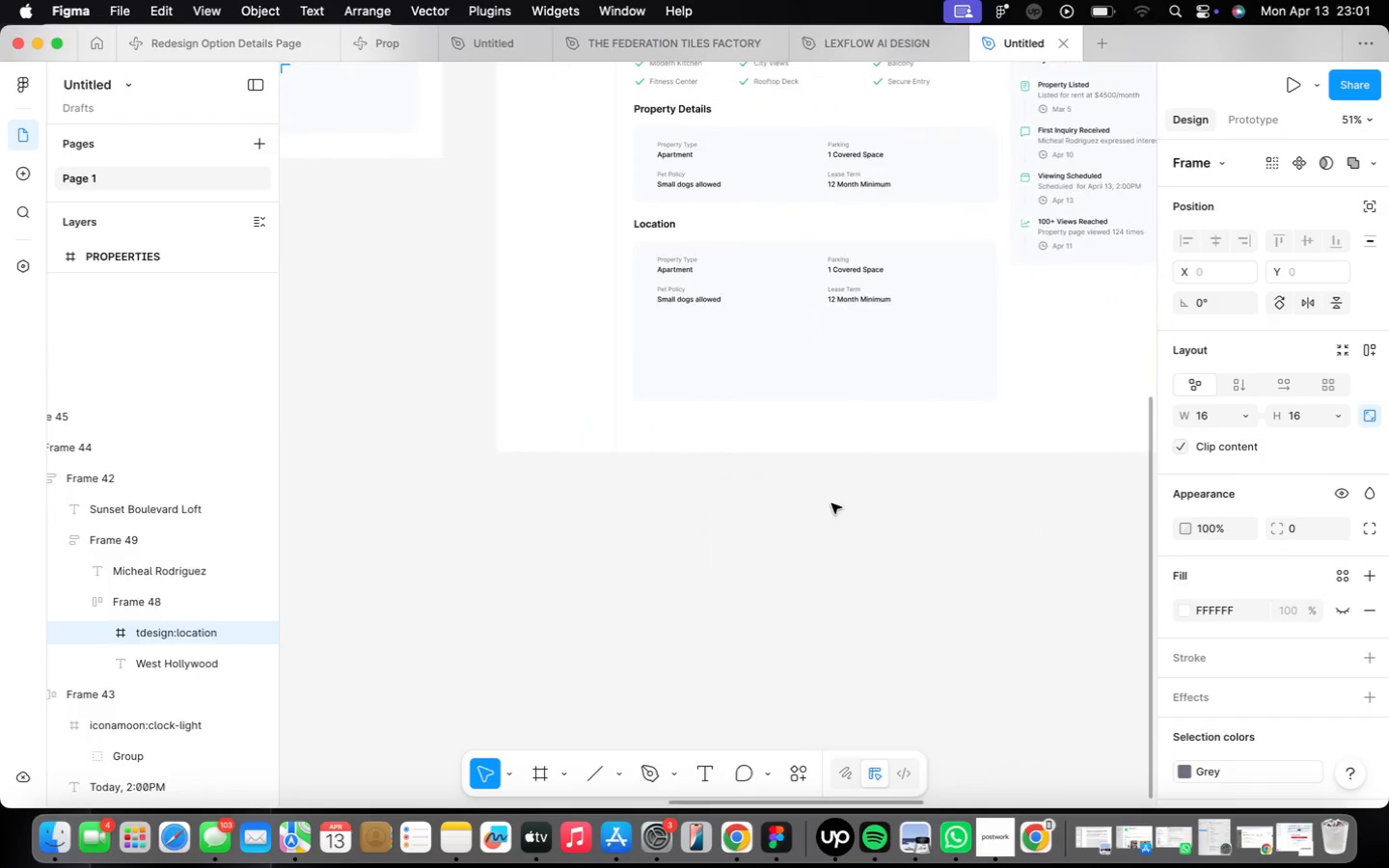 
right_click([831, 503])
 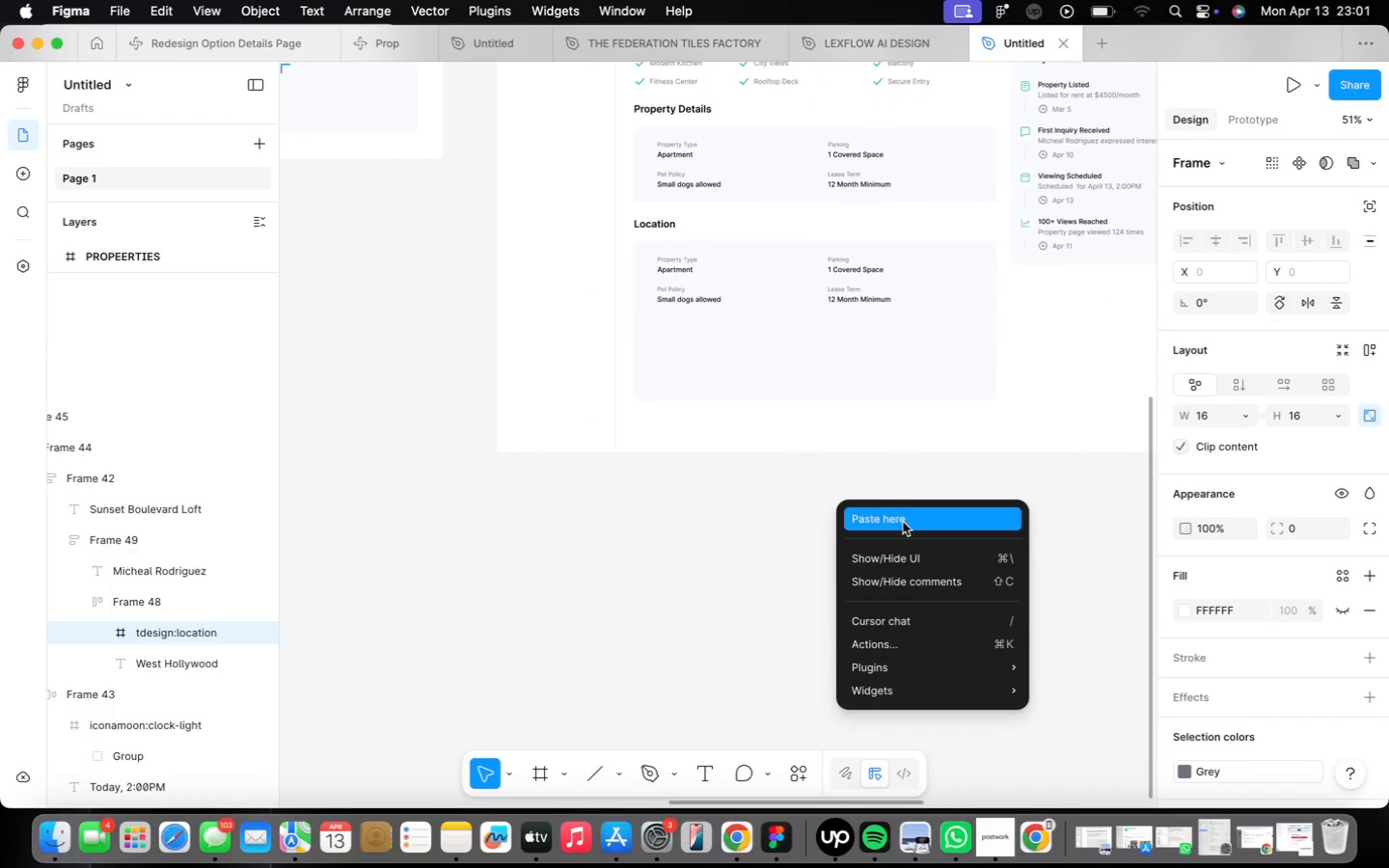 
left_click([905, 518])
 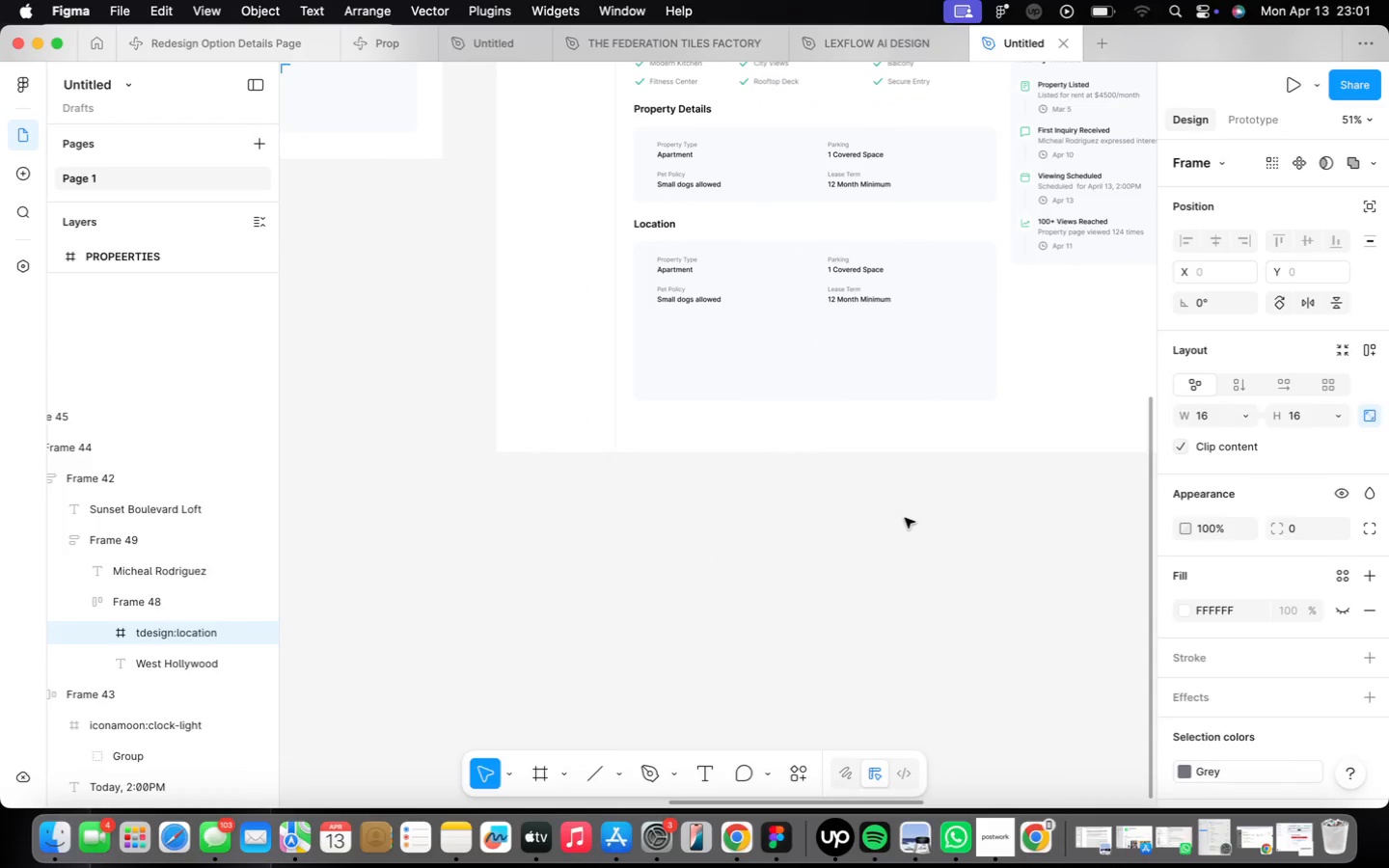 
mouse_move([955, 502])
 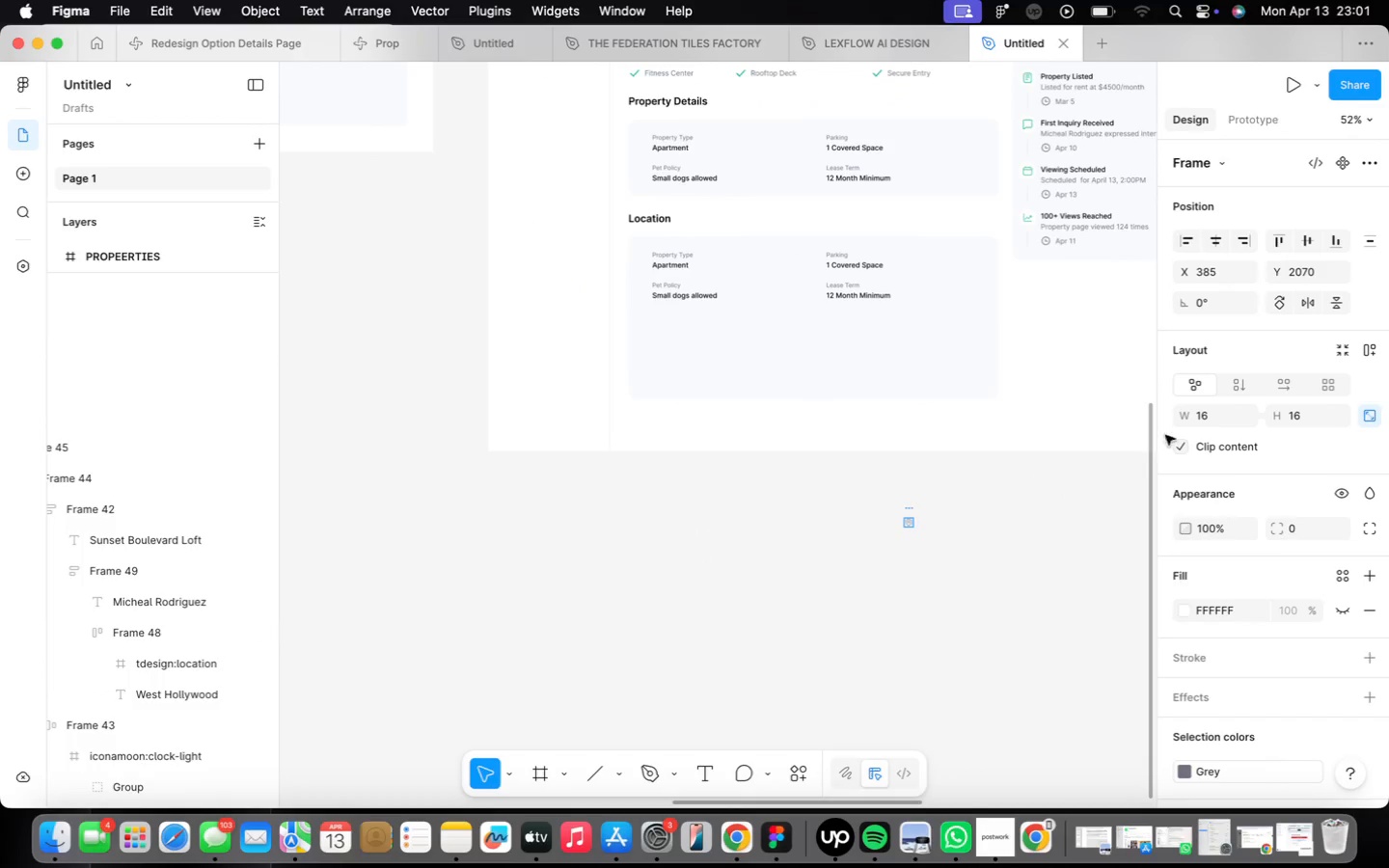 
scroll: coordinate [908, 508], scroll_direction: up, amount: 23.0
 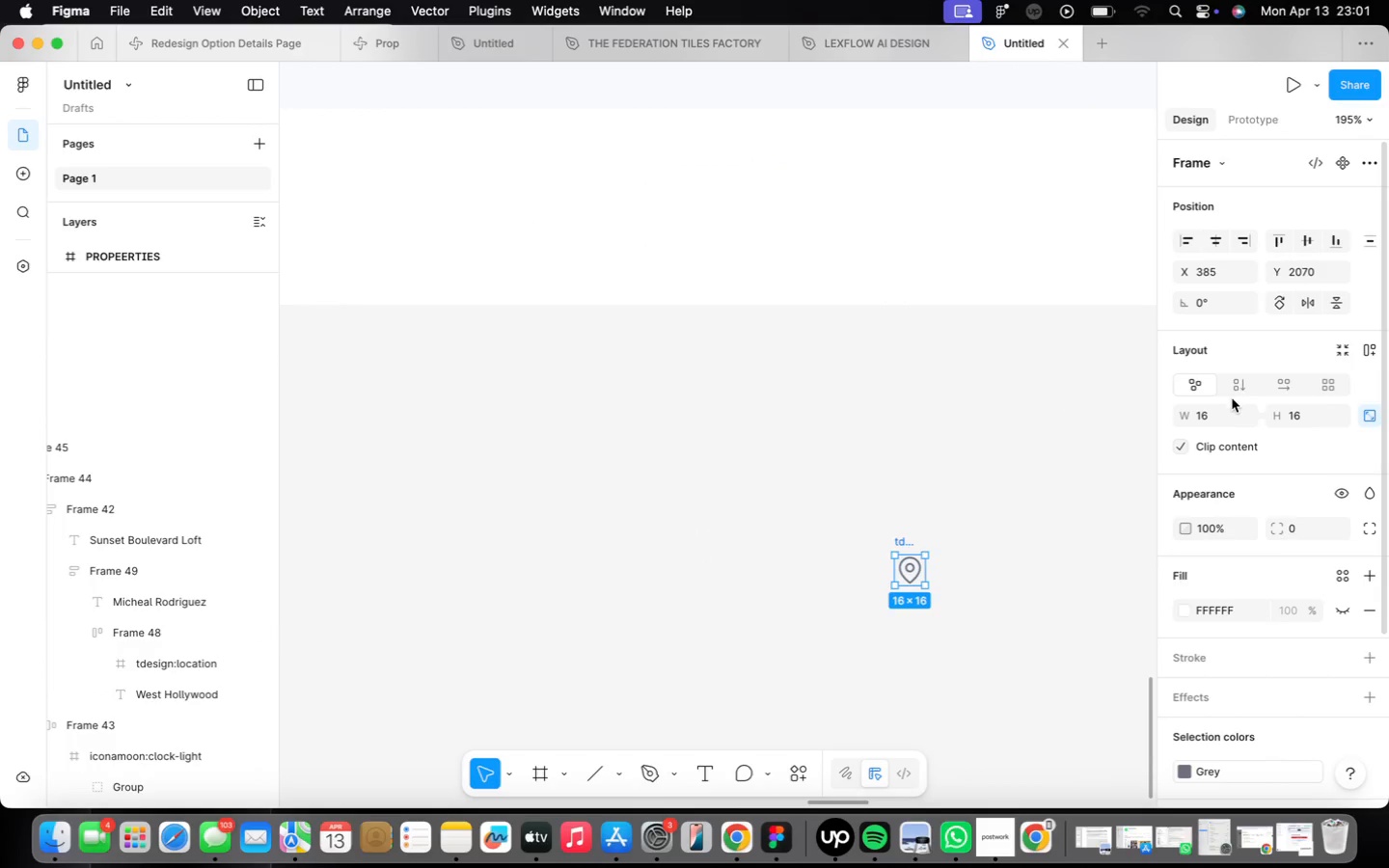 
left_click([1217, 415])
 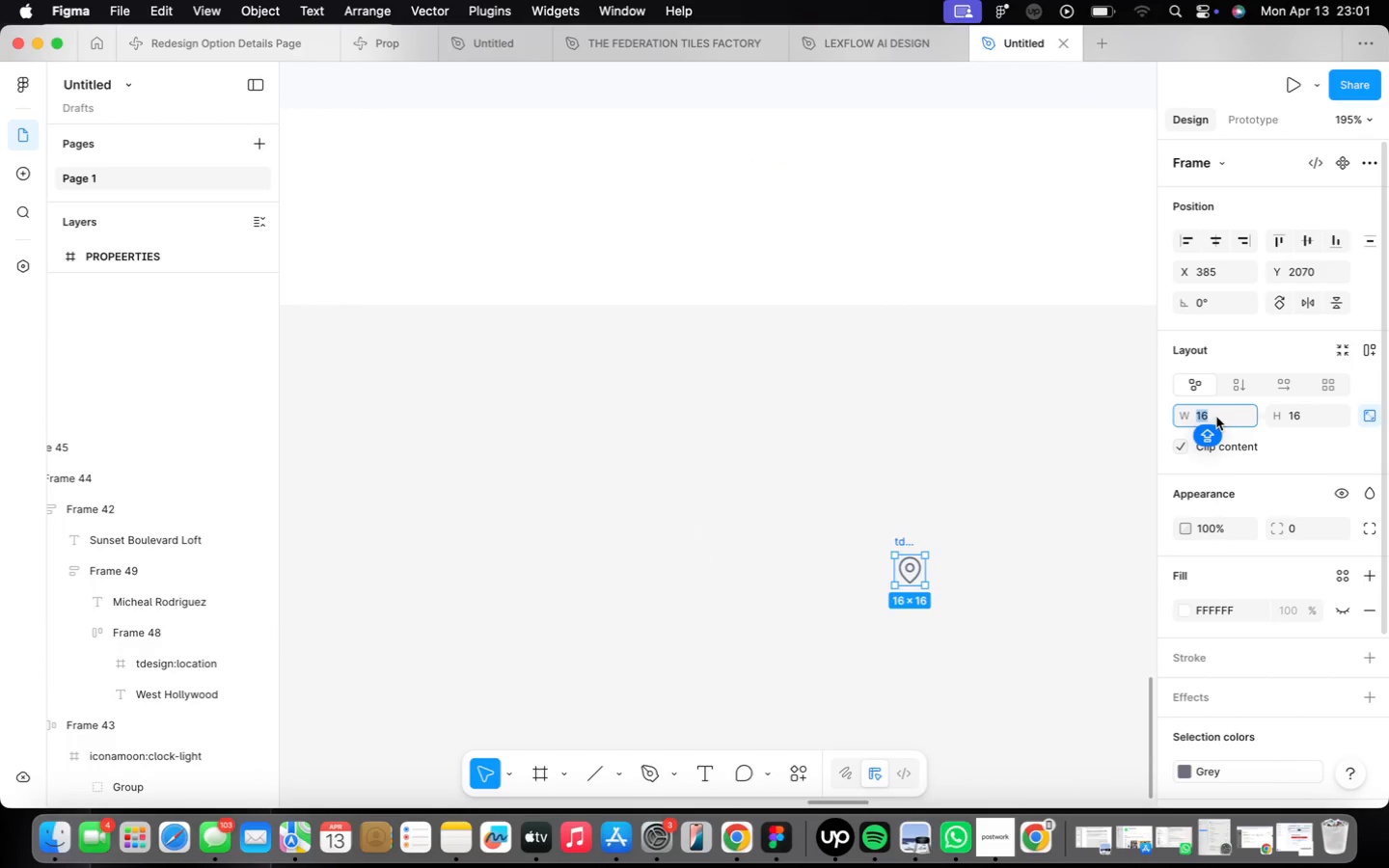 
type(48)
 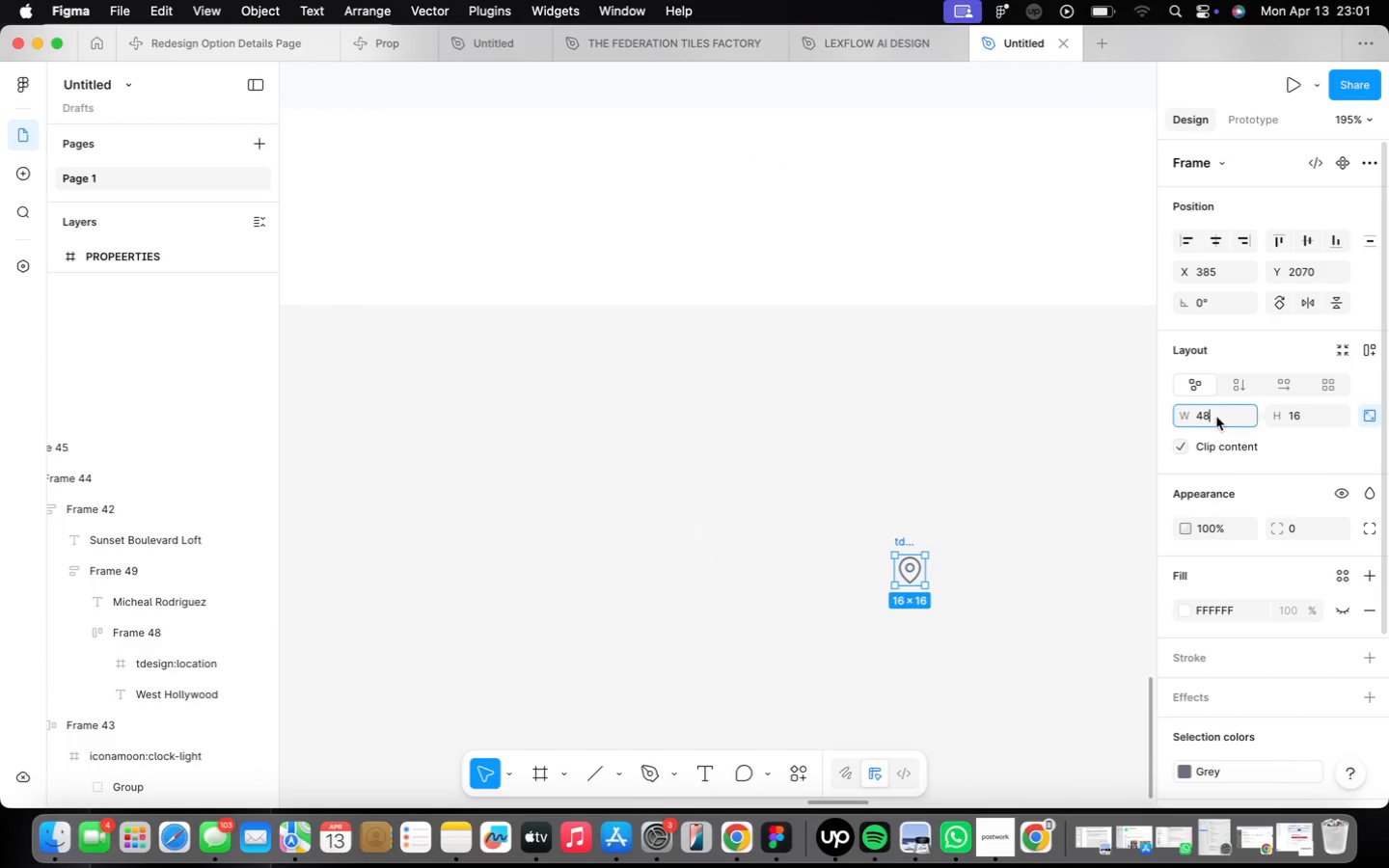 
key(Enter)
 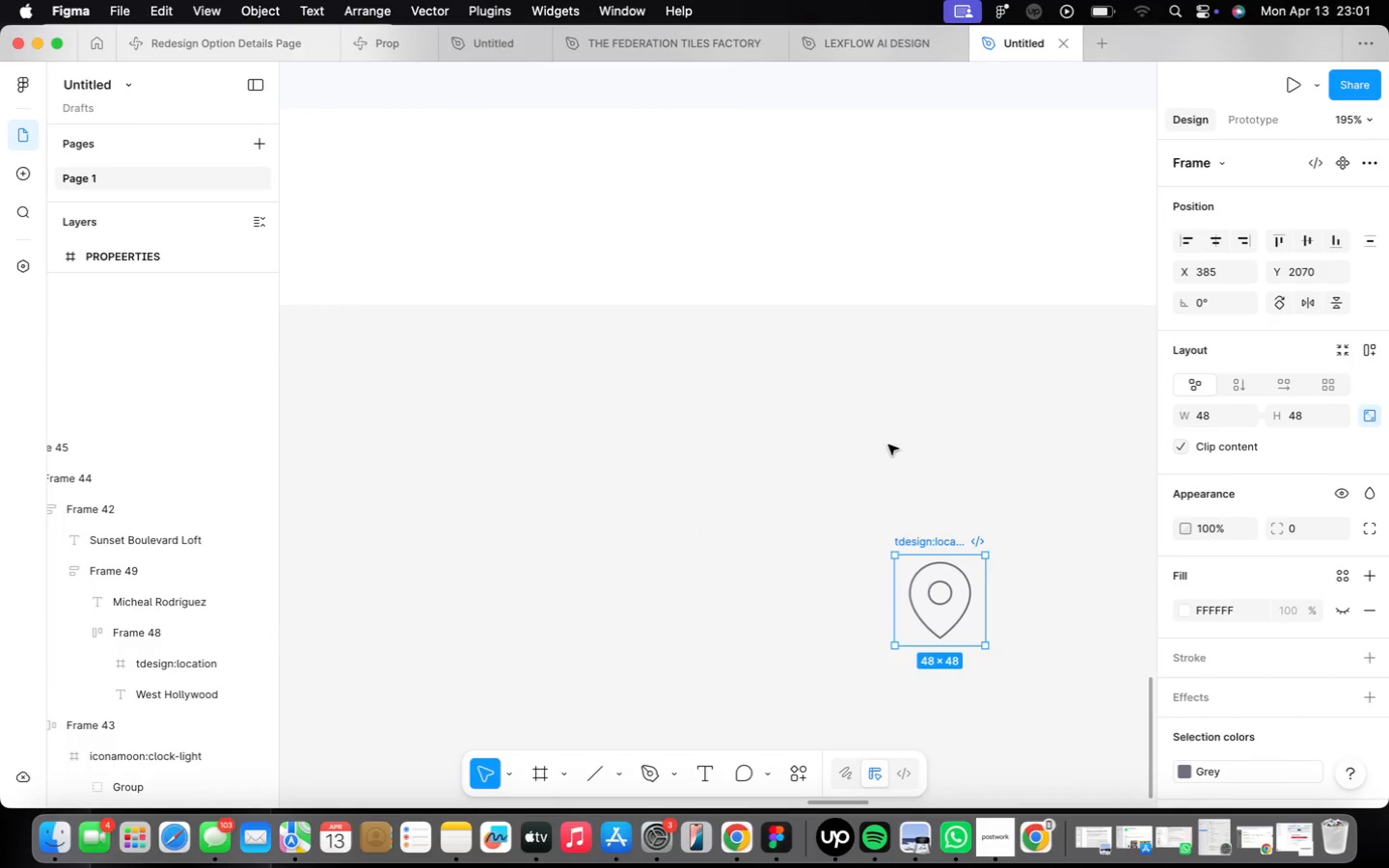 
scroll: coordinate [890, 433], scroll_direction: down, amount: 9.0
 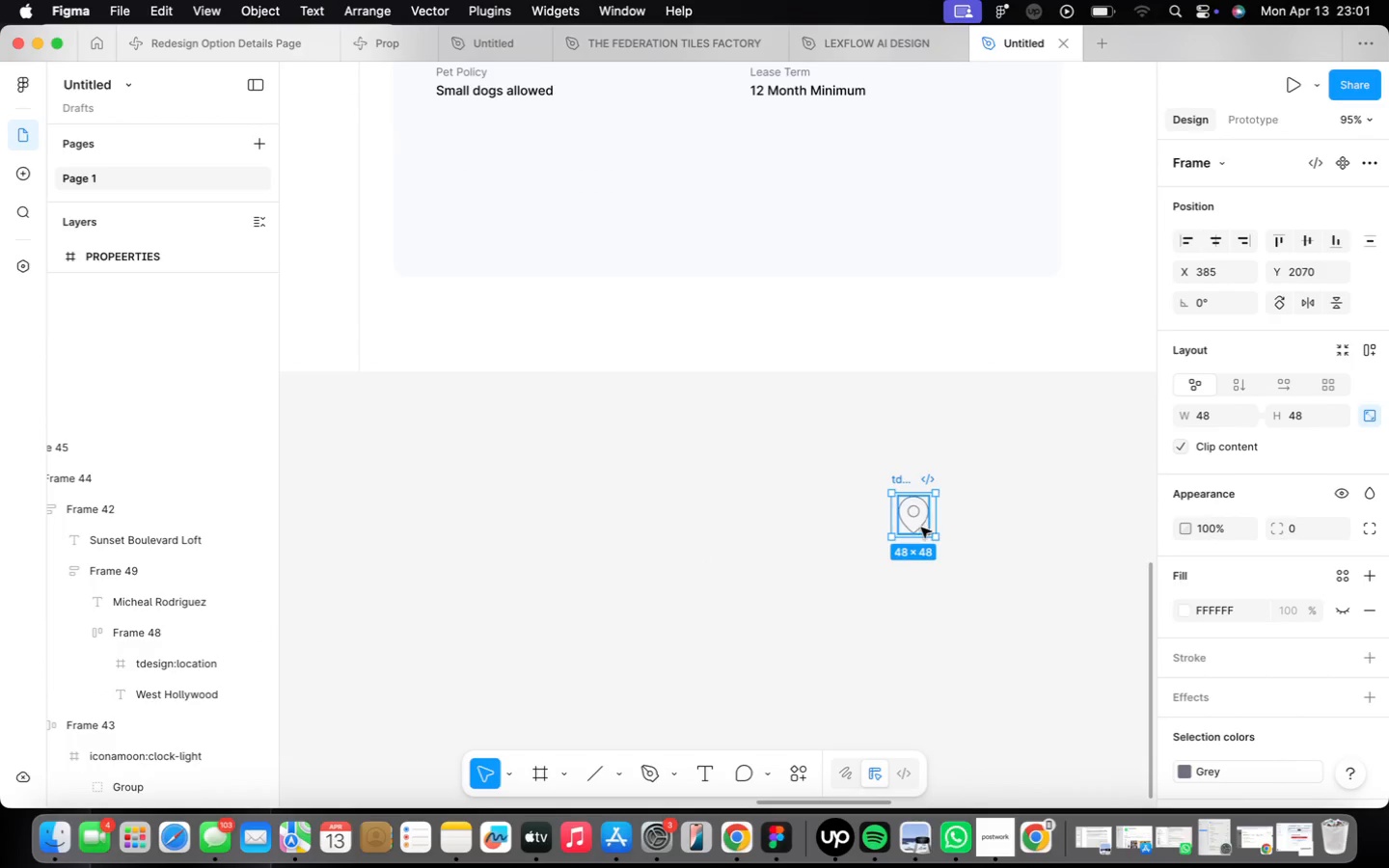 
left_click_drag(start_coordinate=[922, 528], to_coordinate=[711, 193])
 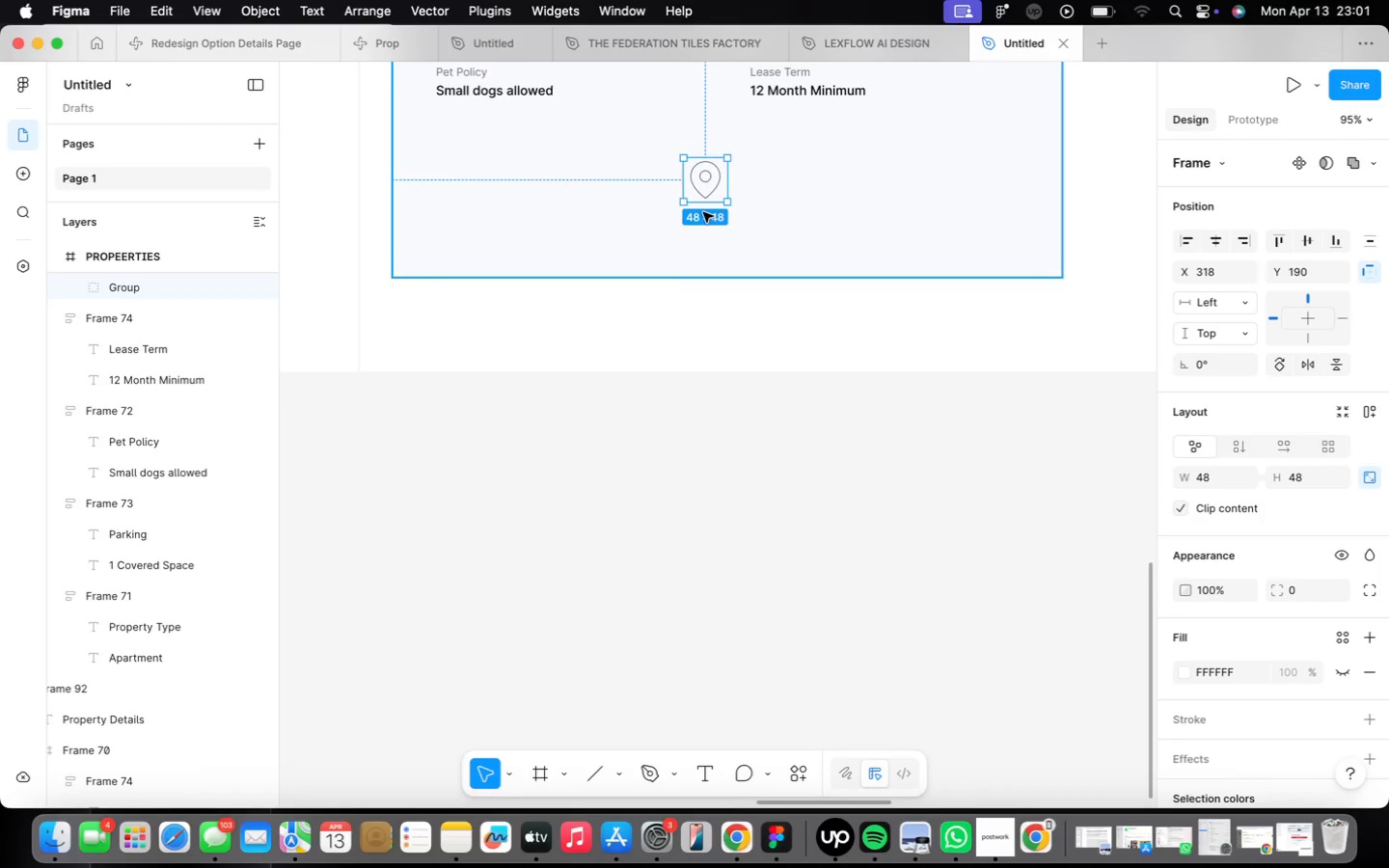 
scroll: coordinate [624, 519], scroll_direction: up, amount: 14.0
 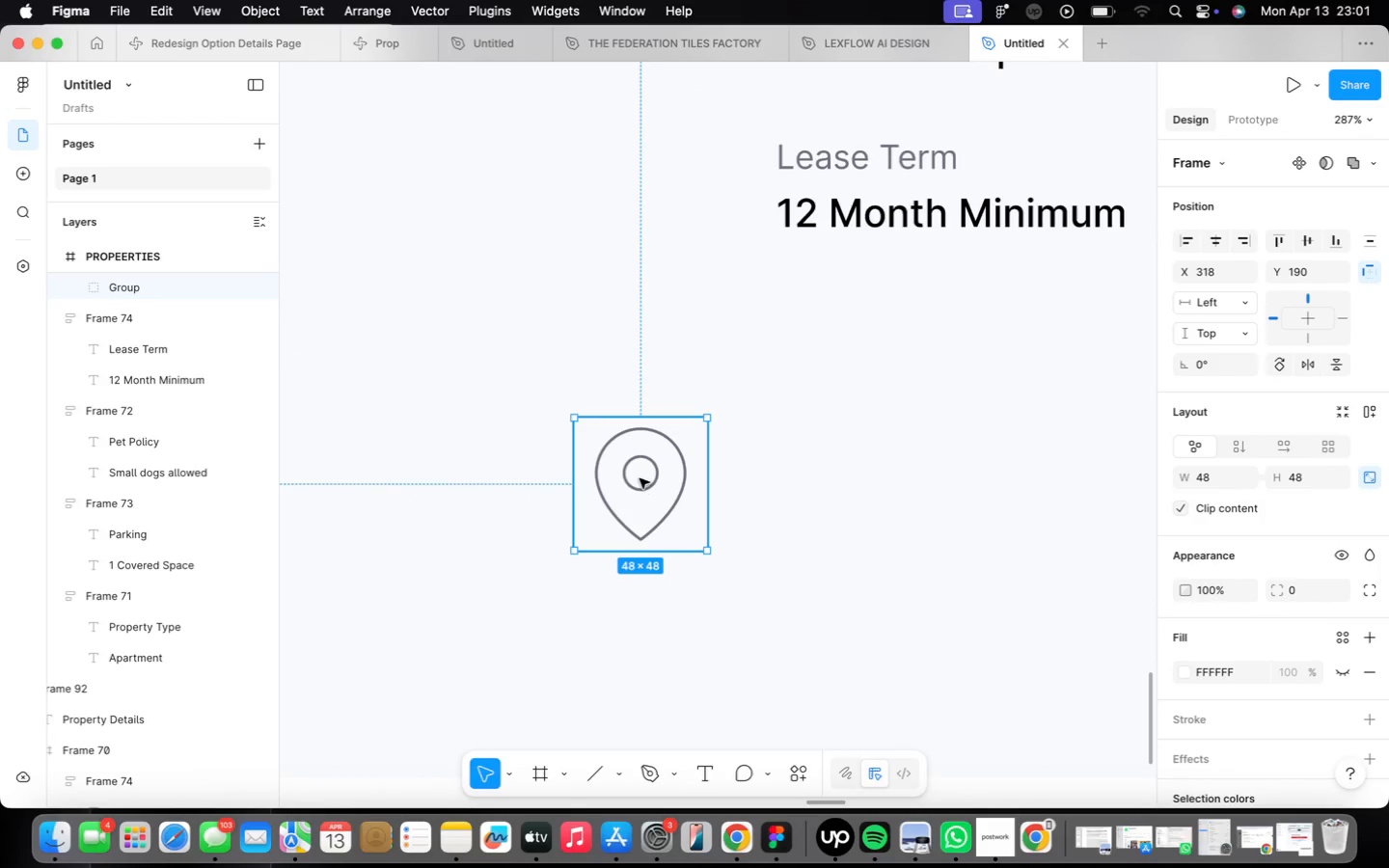 
double_click([640, 478])
 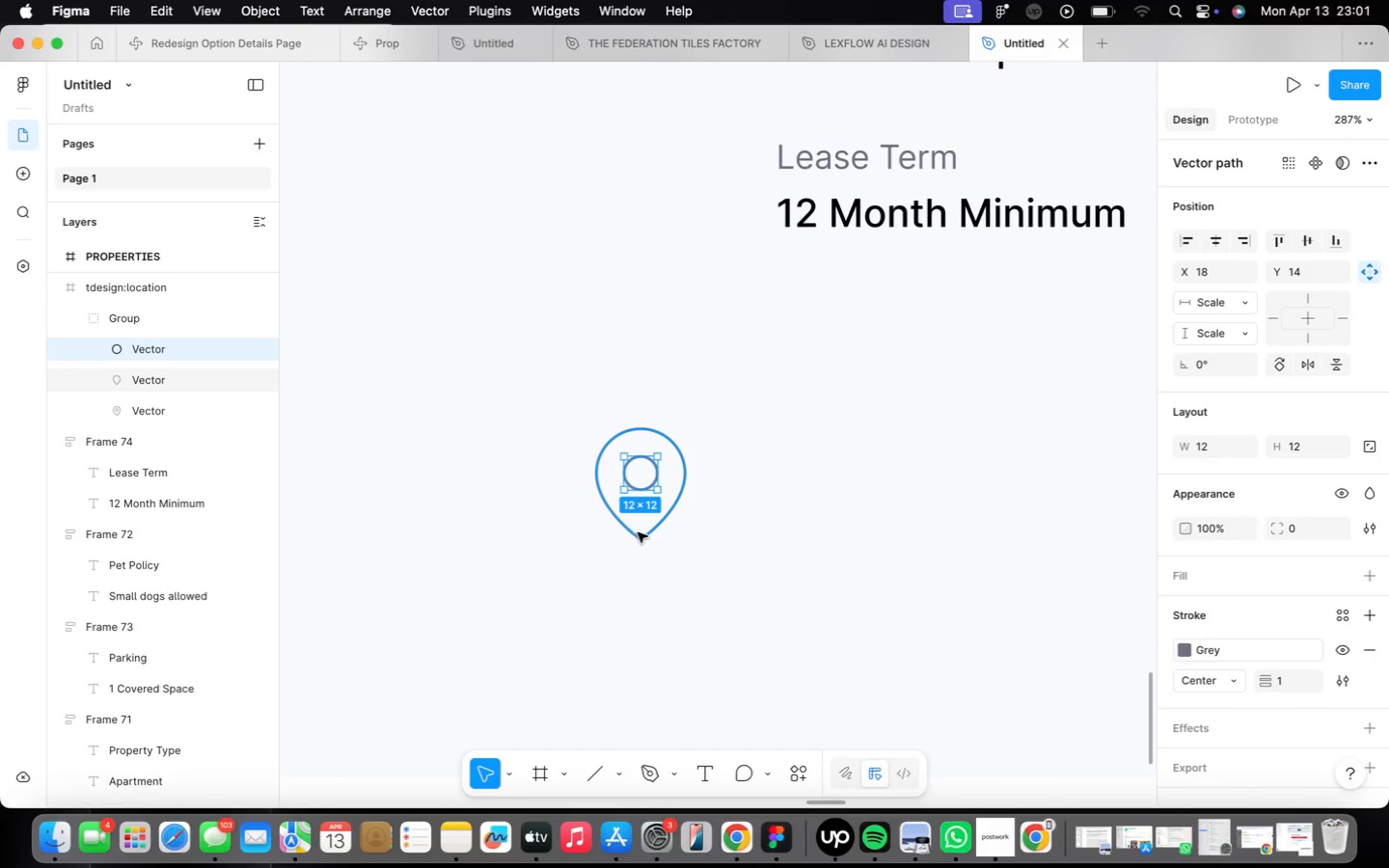 
hold_key(key=ShiftLeft, duration=0.56)
left_click([639, 531])
 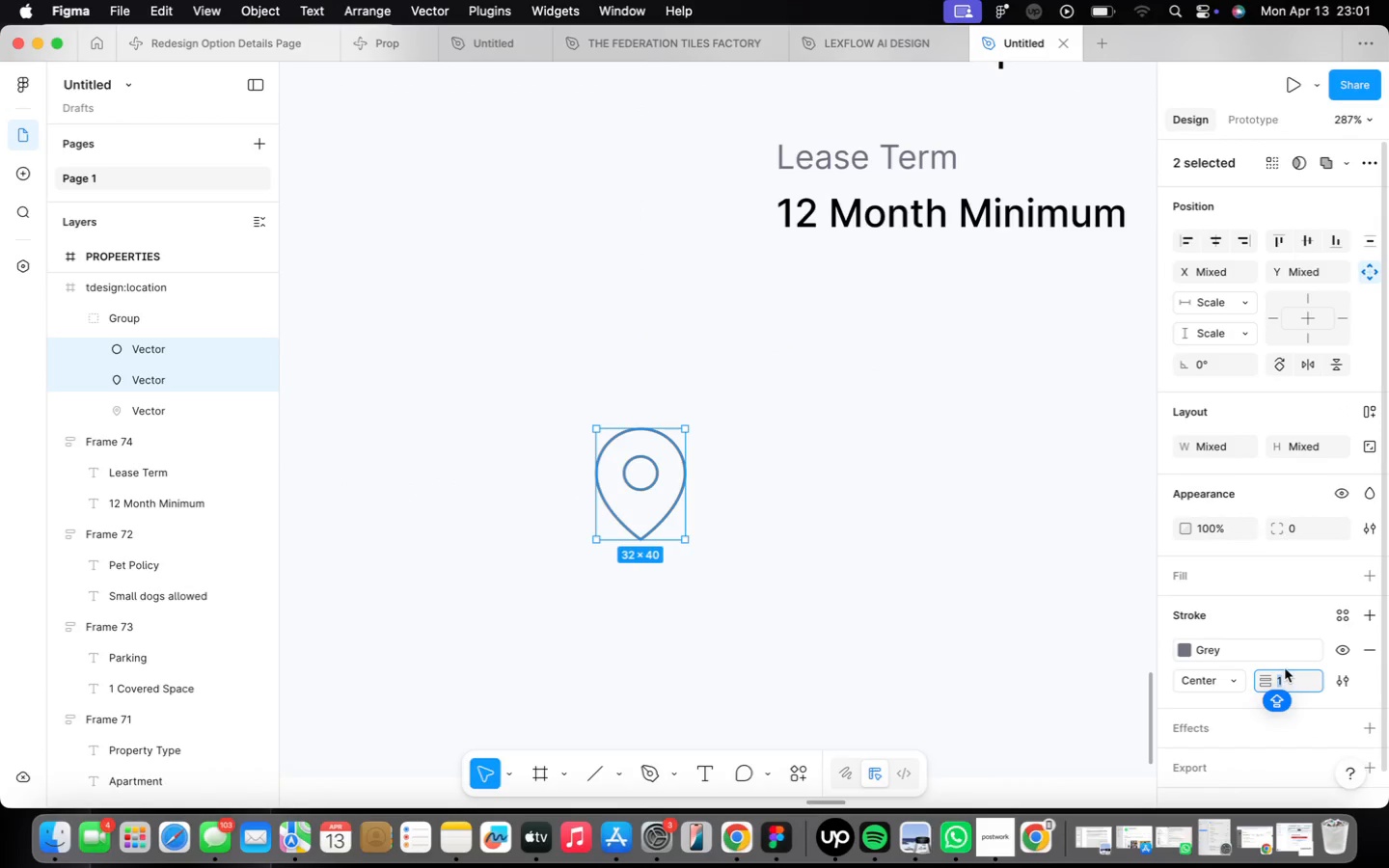 
key(3)
 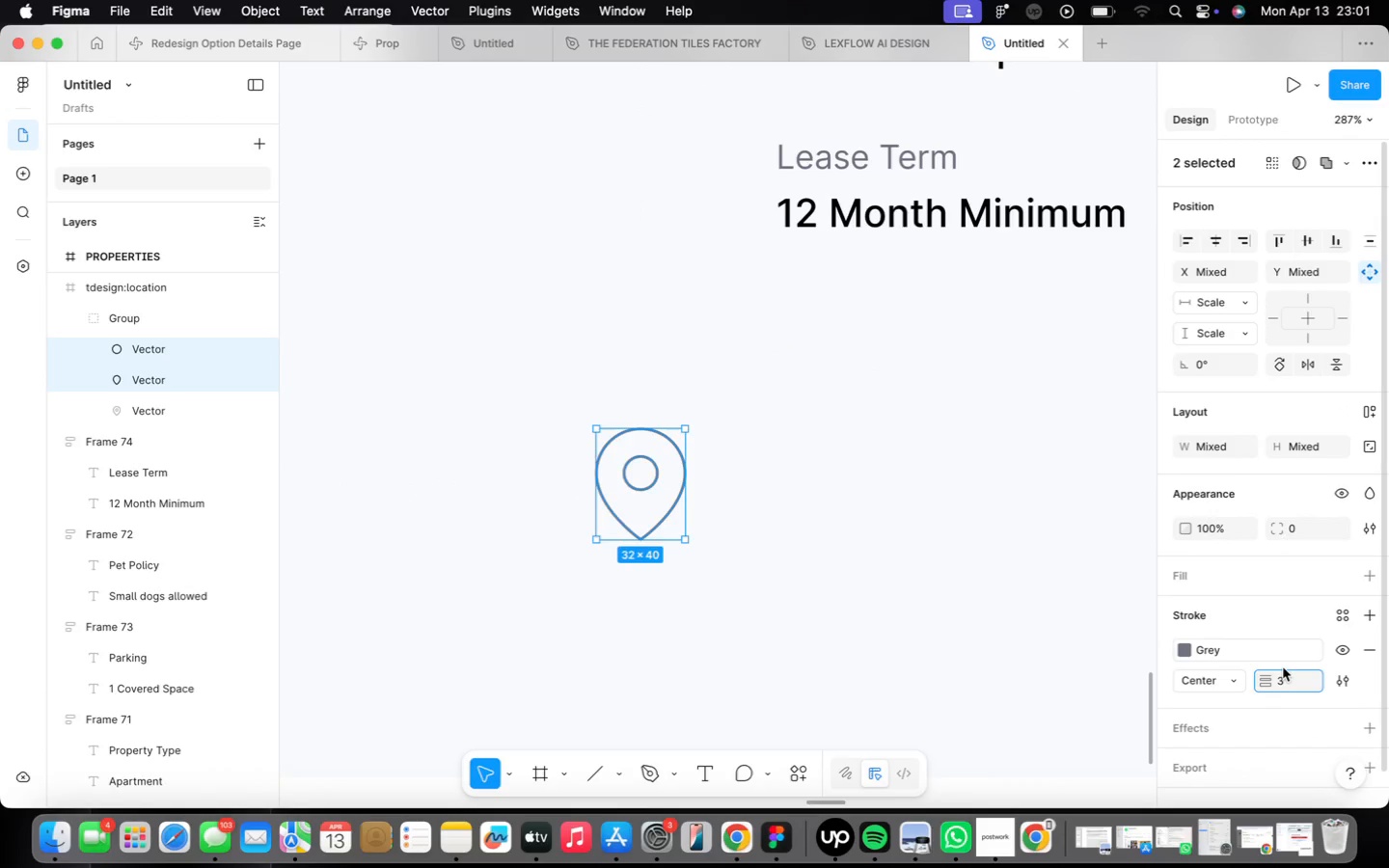 
key(Enter)
 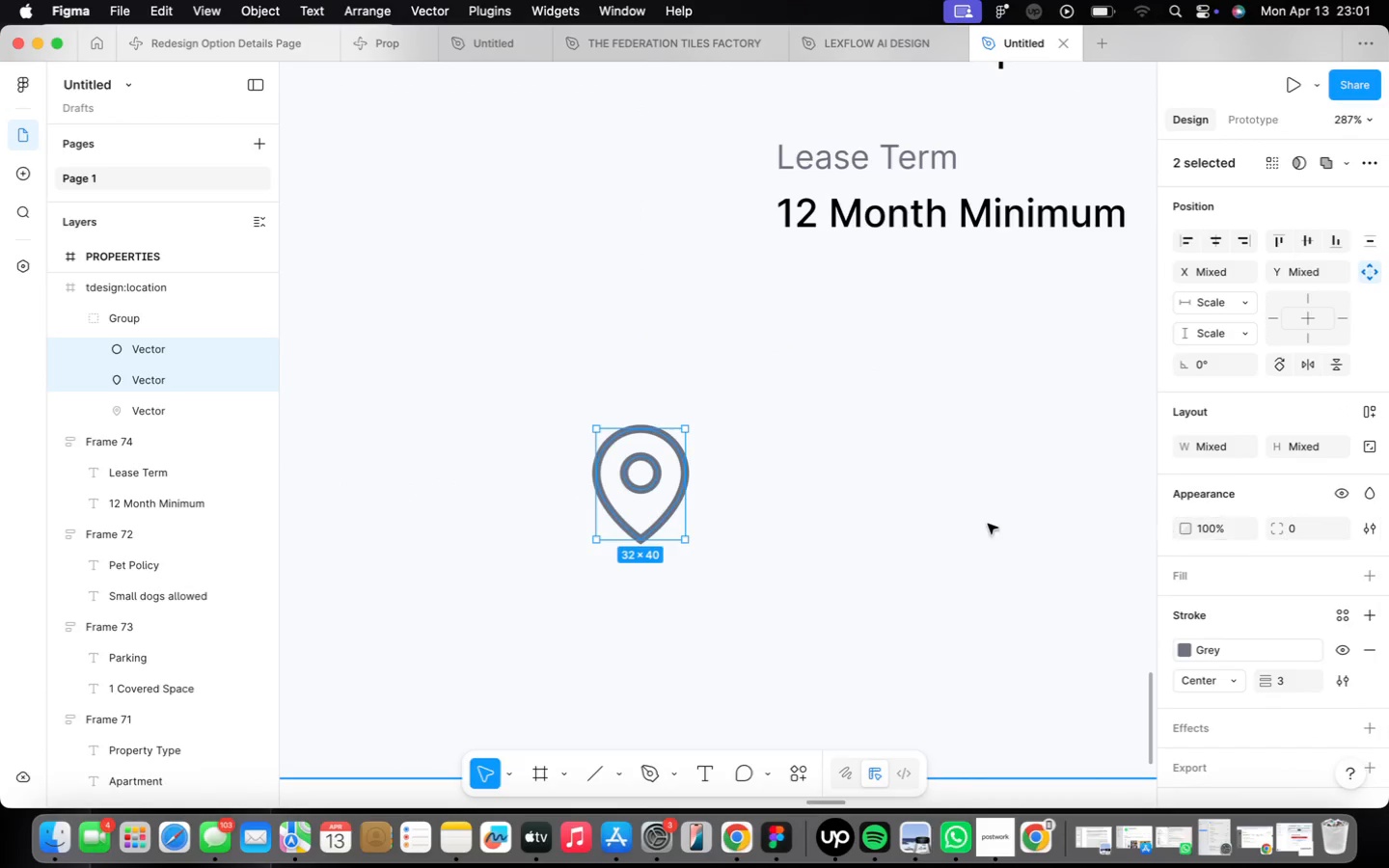 
left_click_drag(start_coordinate=[944, 525], to_coordinate=[945, 519])
 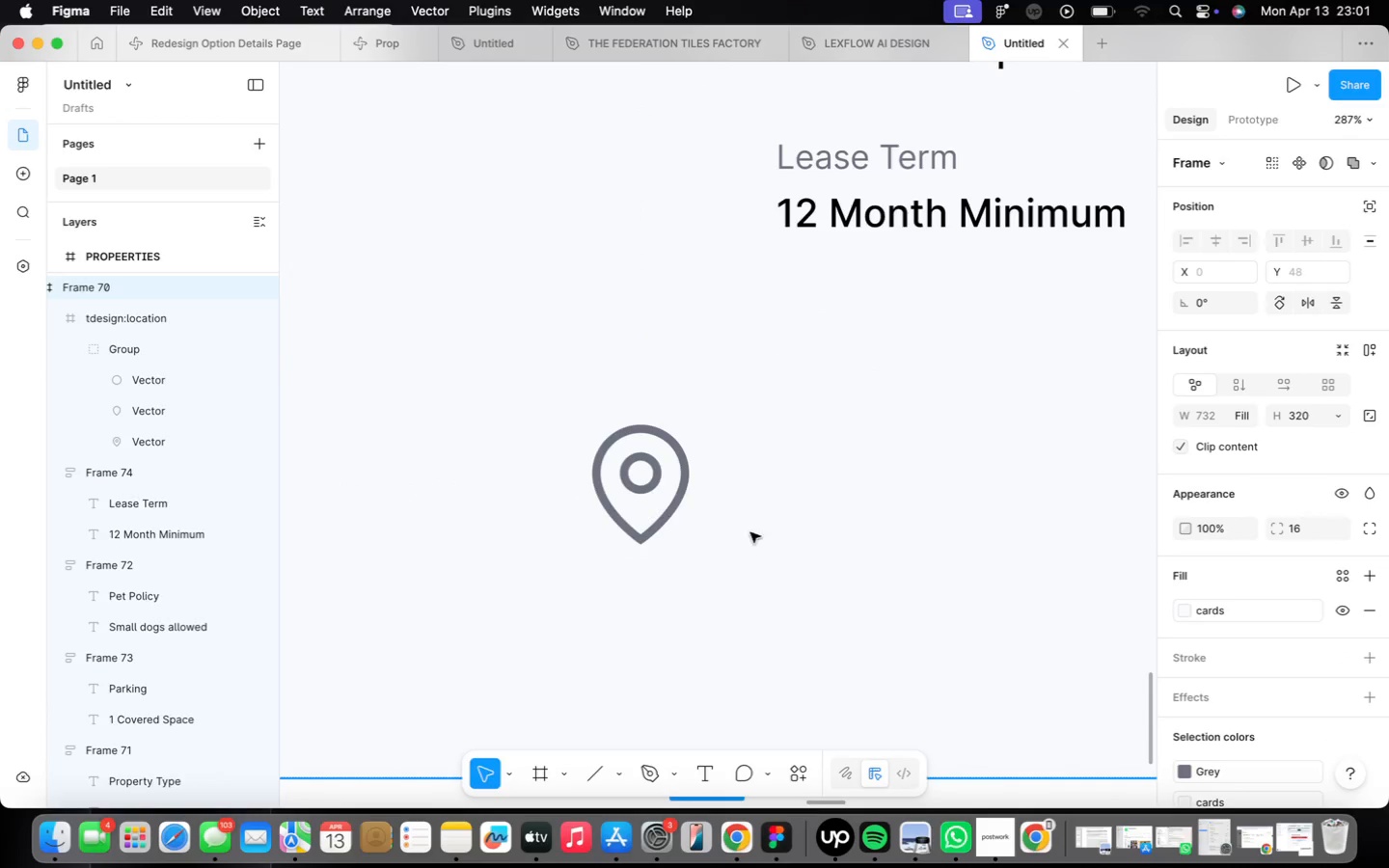 
scroll: coordinate [749, 532], scroll_direction: down, amount: 5.0
 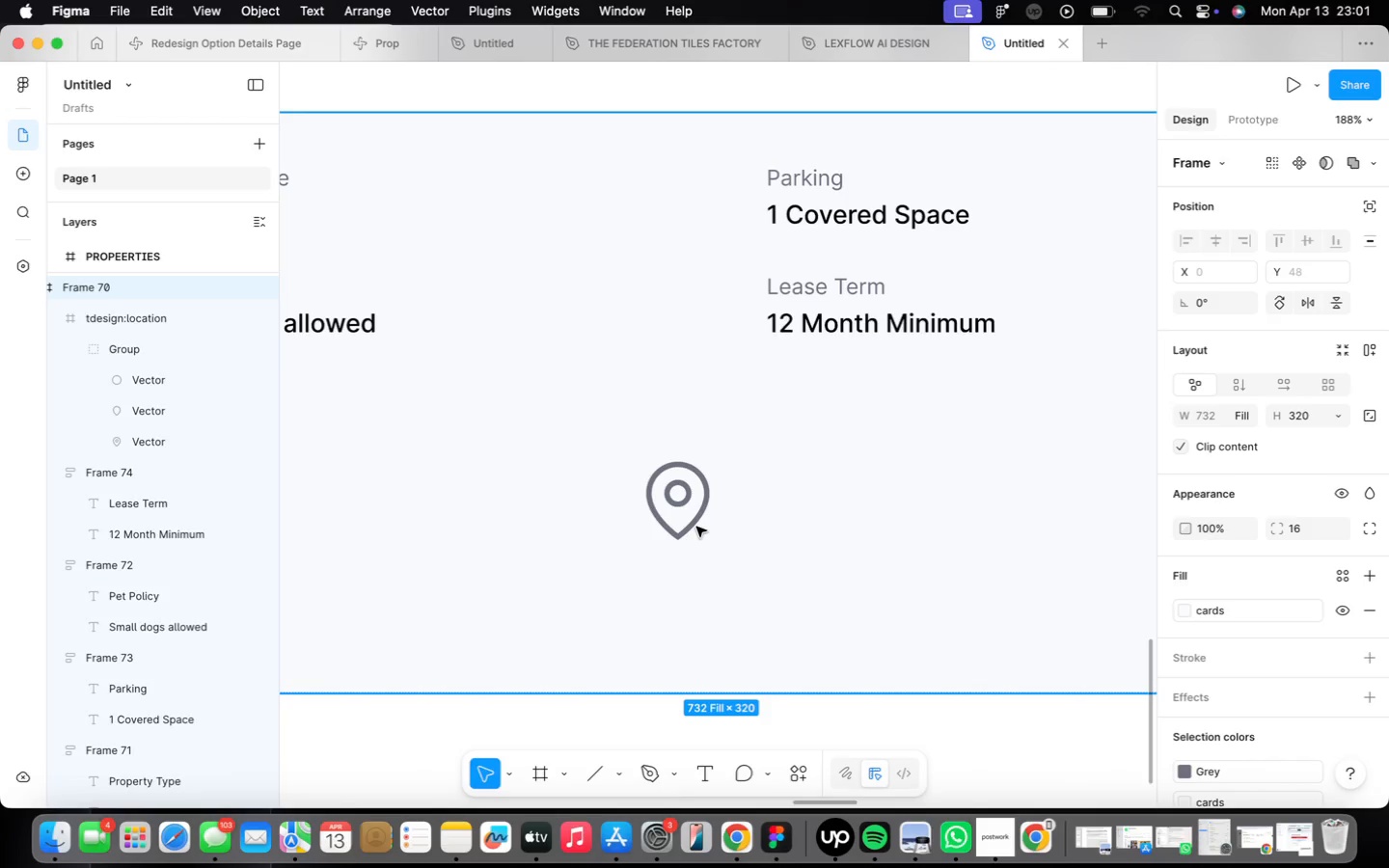 
double_click([696, 527])
 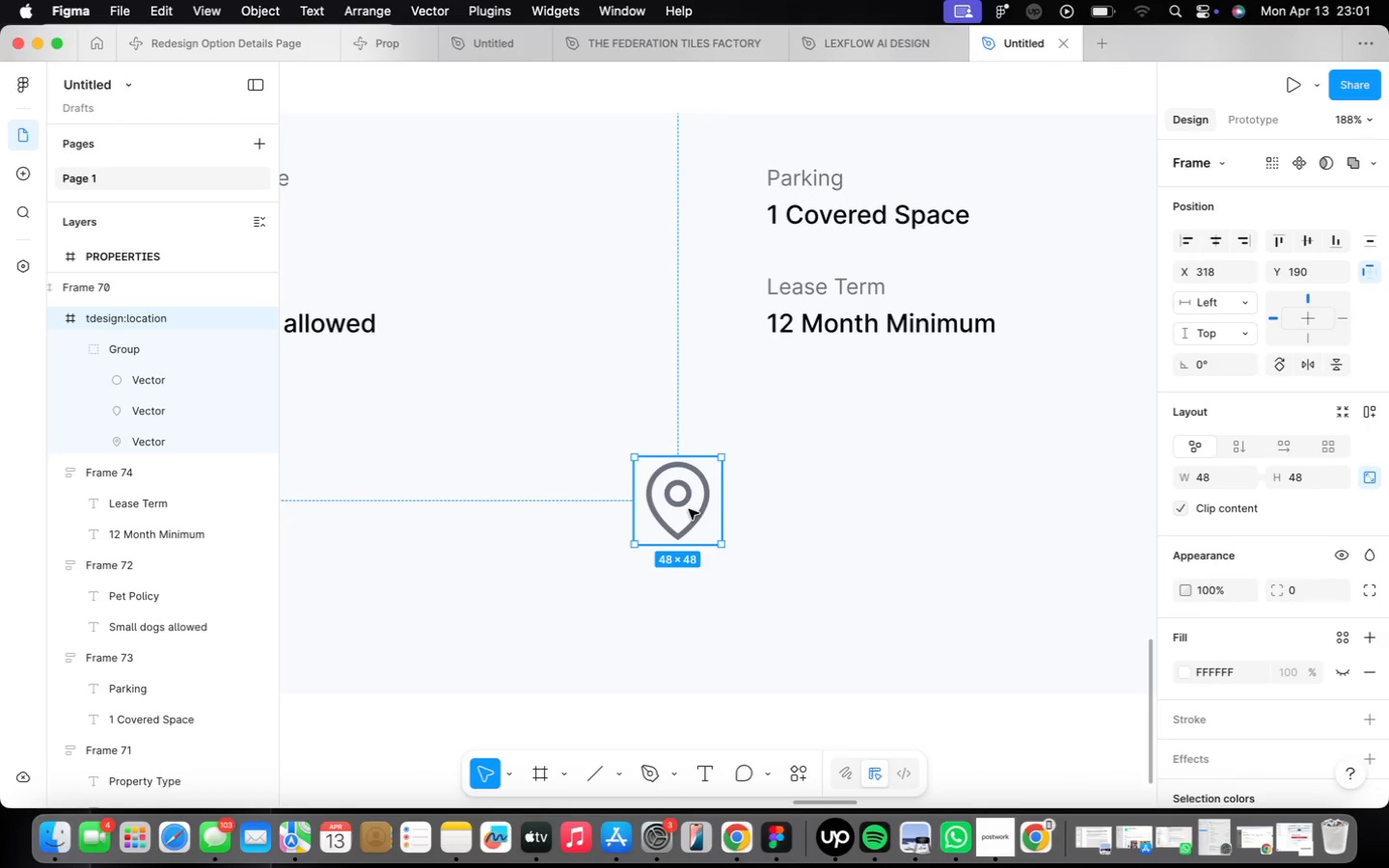 
scroll: coordinate [682, 499], scroll_direction: down, amount: 6.0
 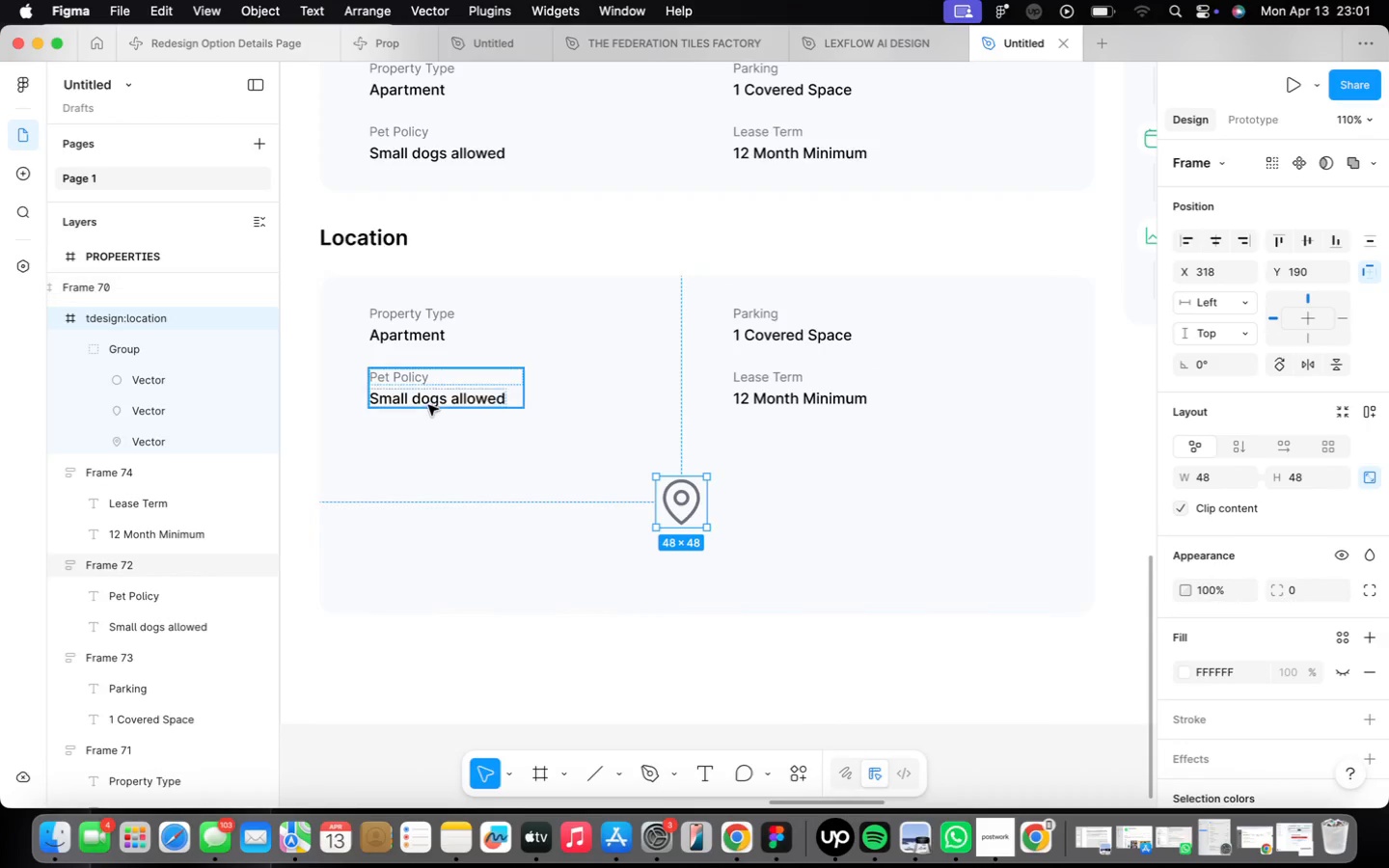 
left_click([430, 405])
 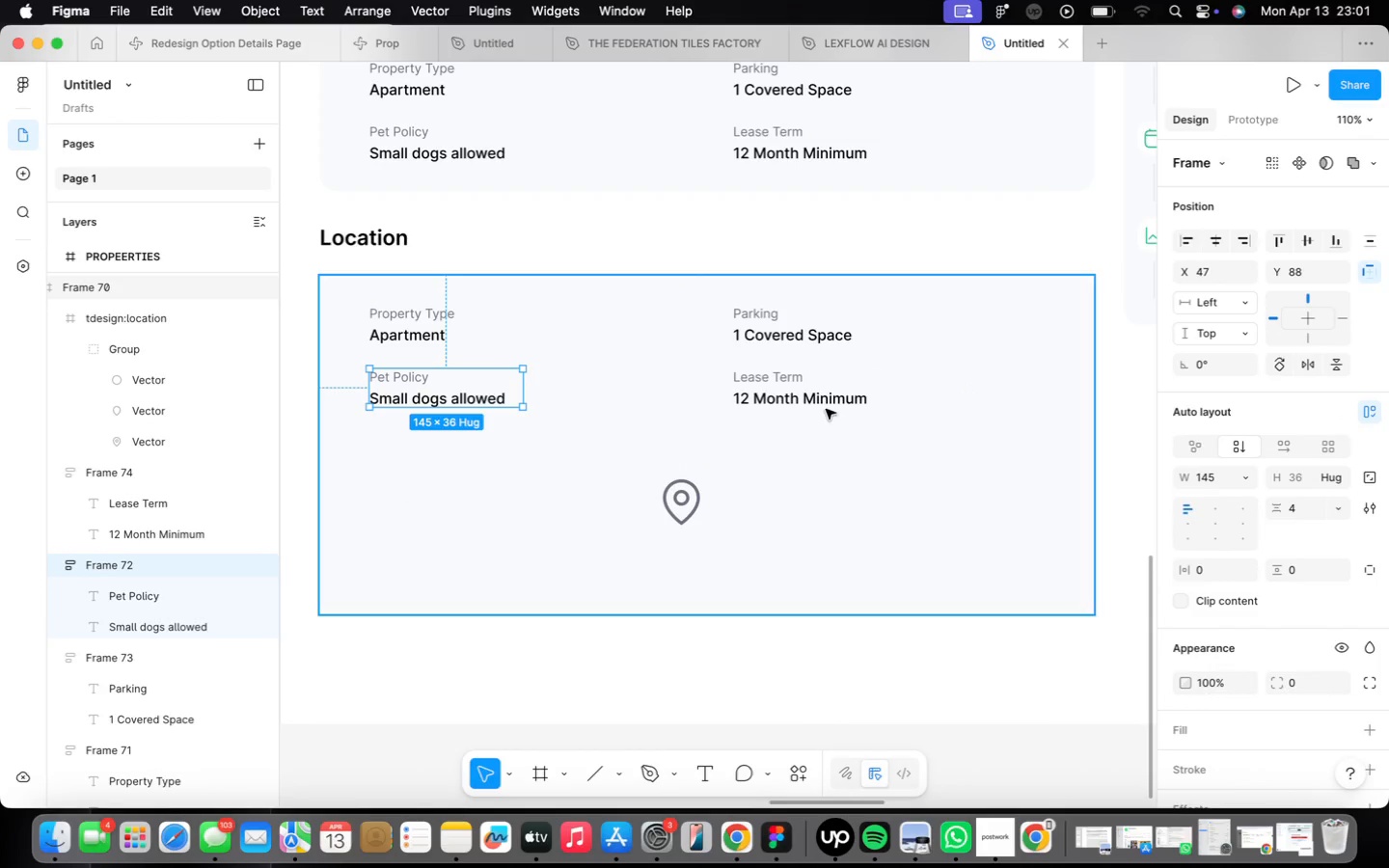 
hold_key(key=ShiftLeft, duration=2.53)
left_click([825, 405])
 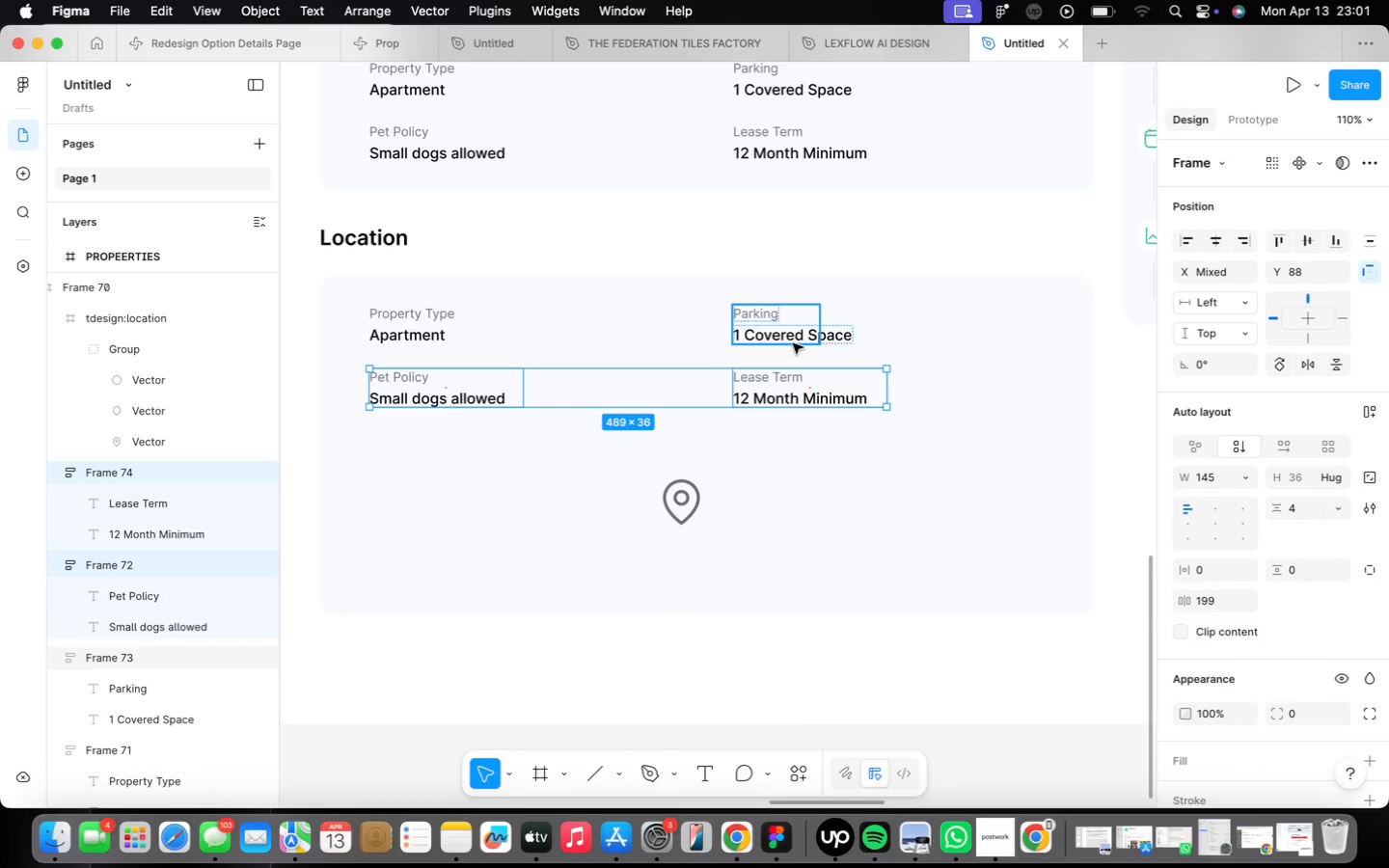 
left_click([792, 343])
 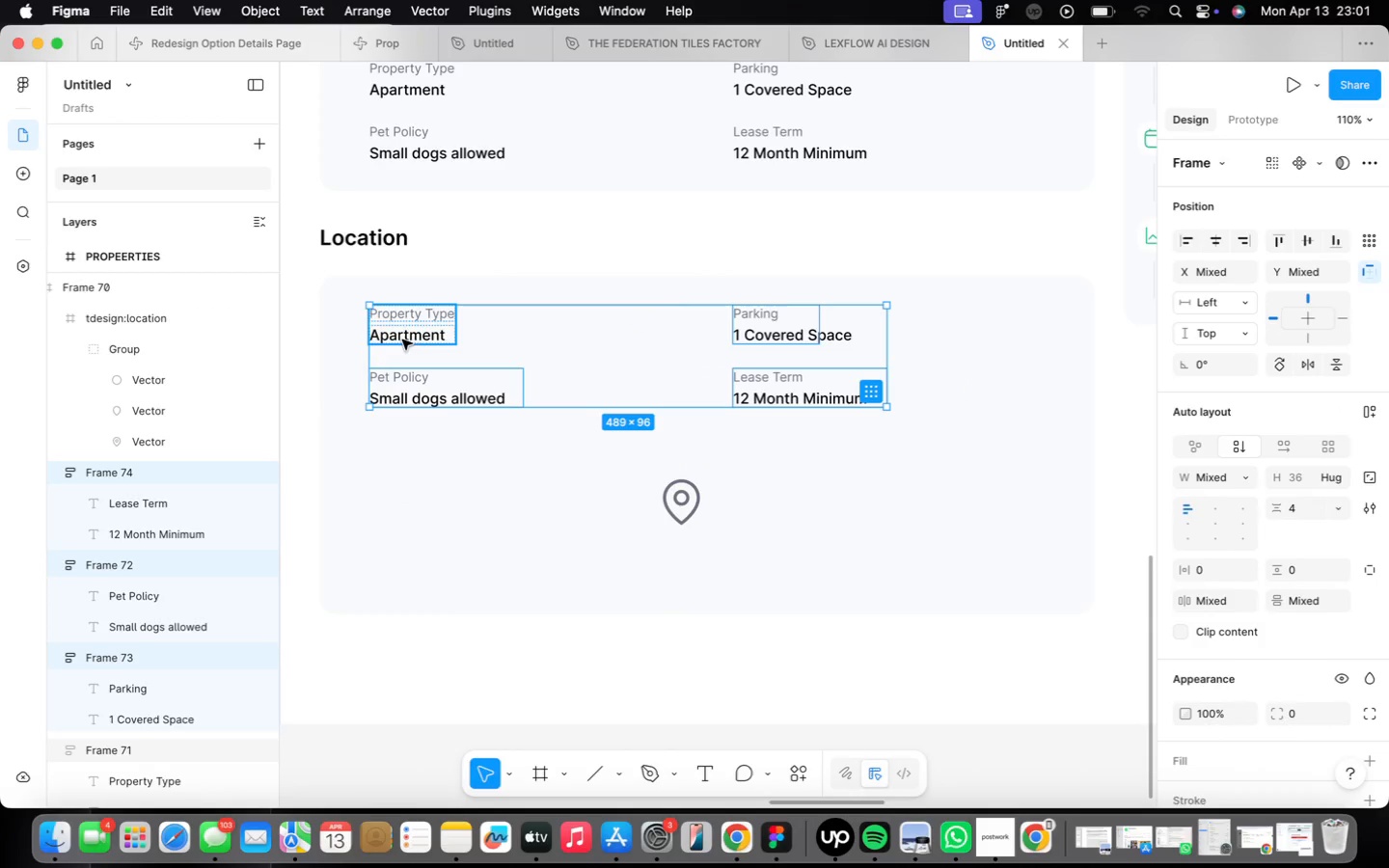 
left_click([402, 339])
 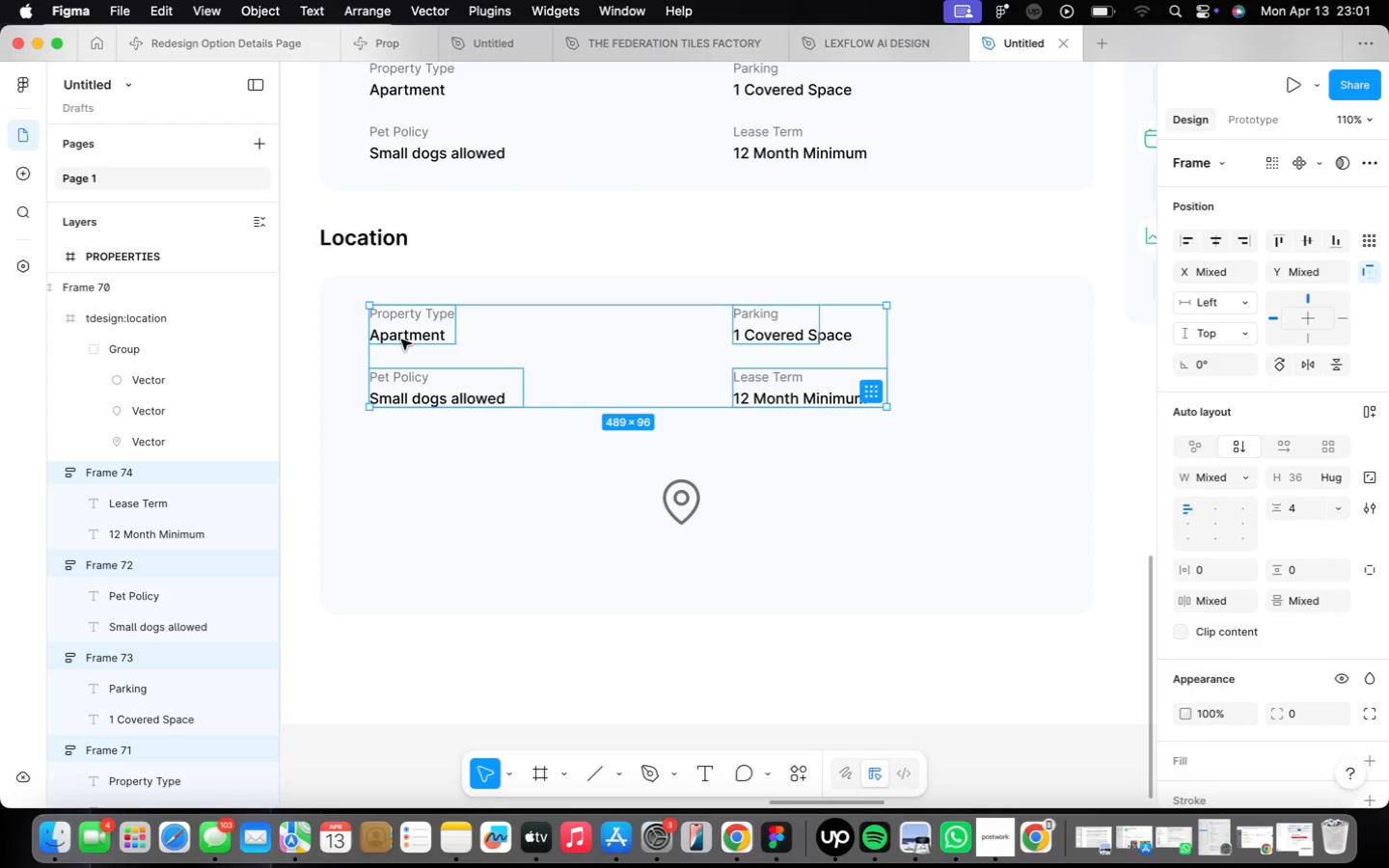 
wait(7.21)
 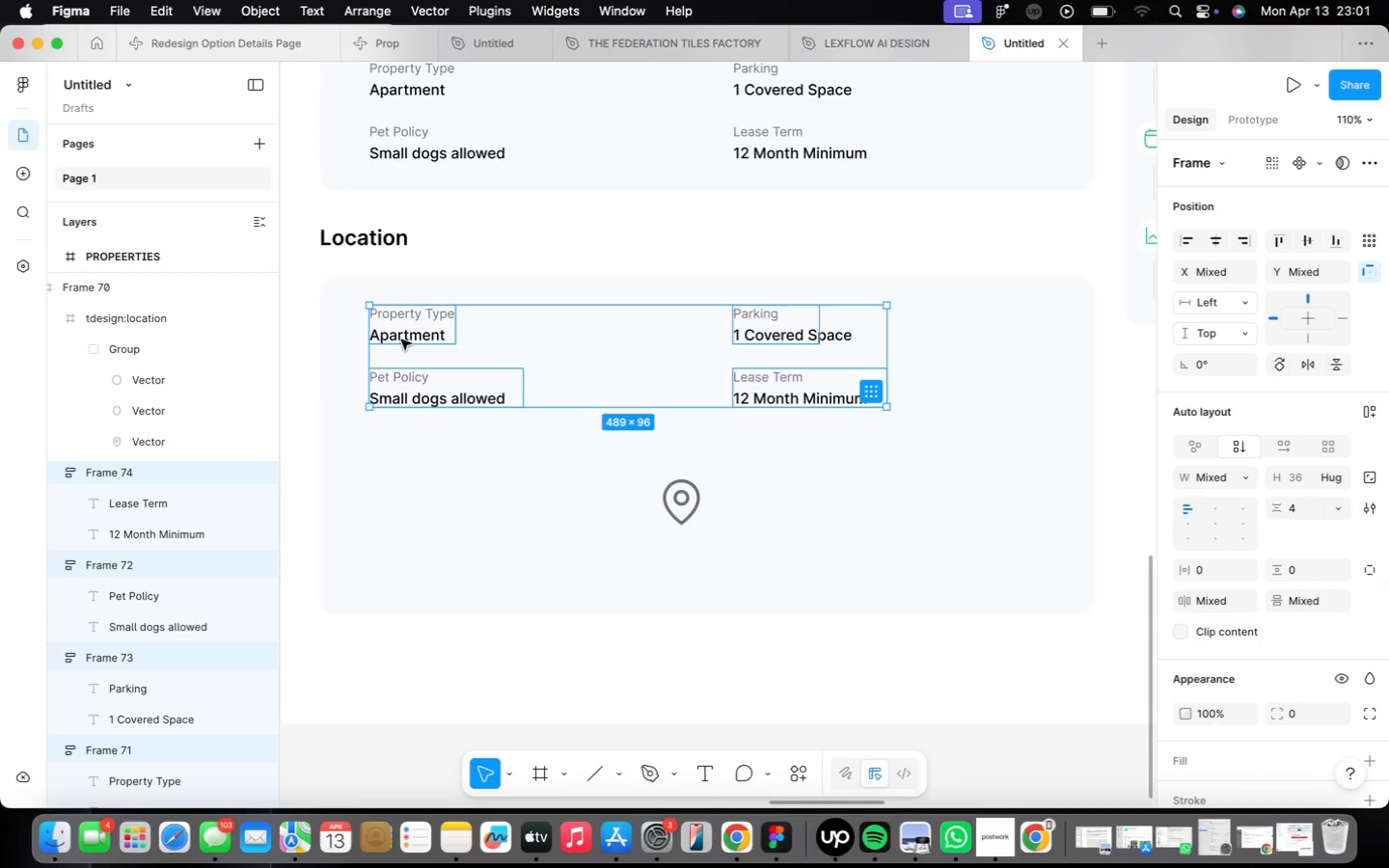 
key(Backspace)
 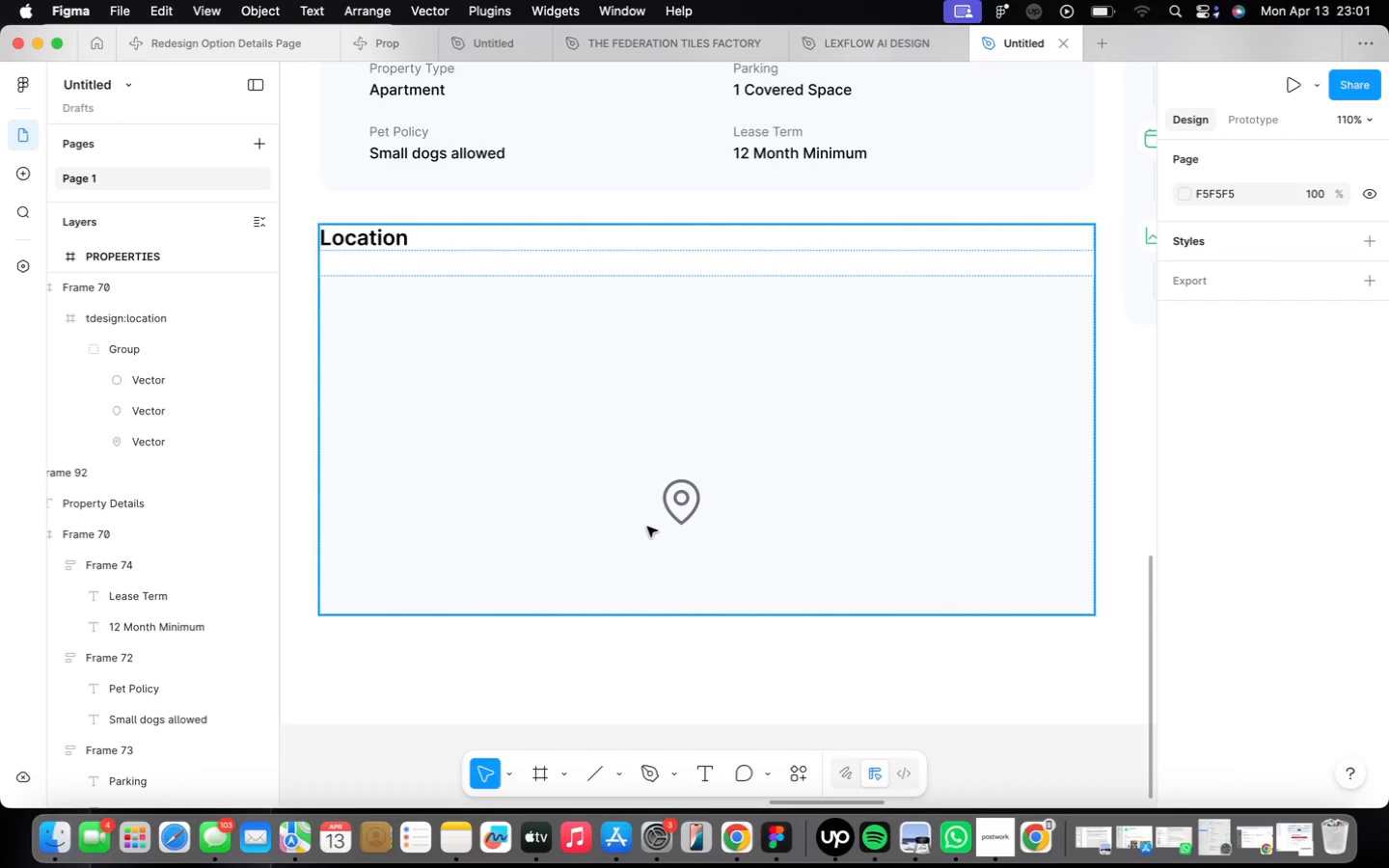 
left_click([674, 502])
 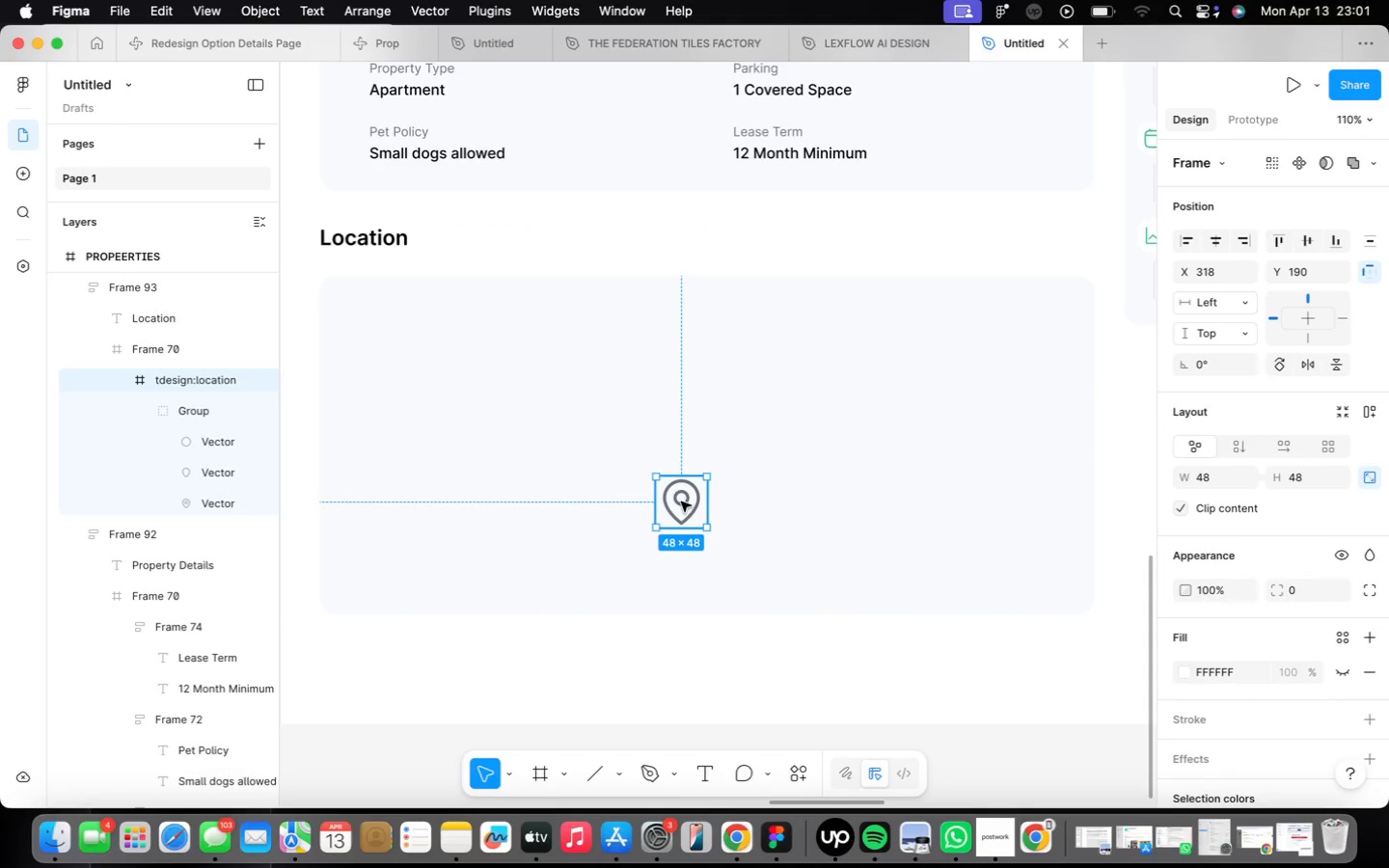 
left_click_drag(start_coordinate=[686, 502], to_coordinate=[710, 390])
 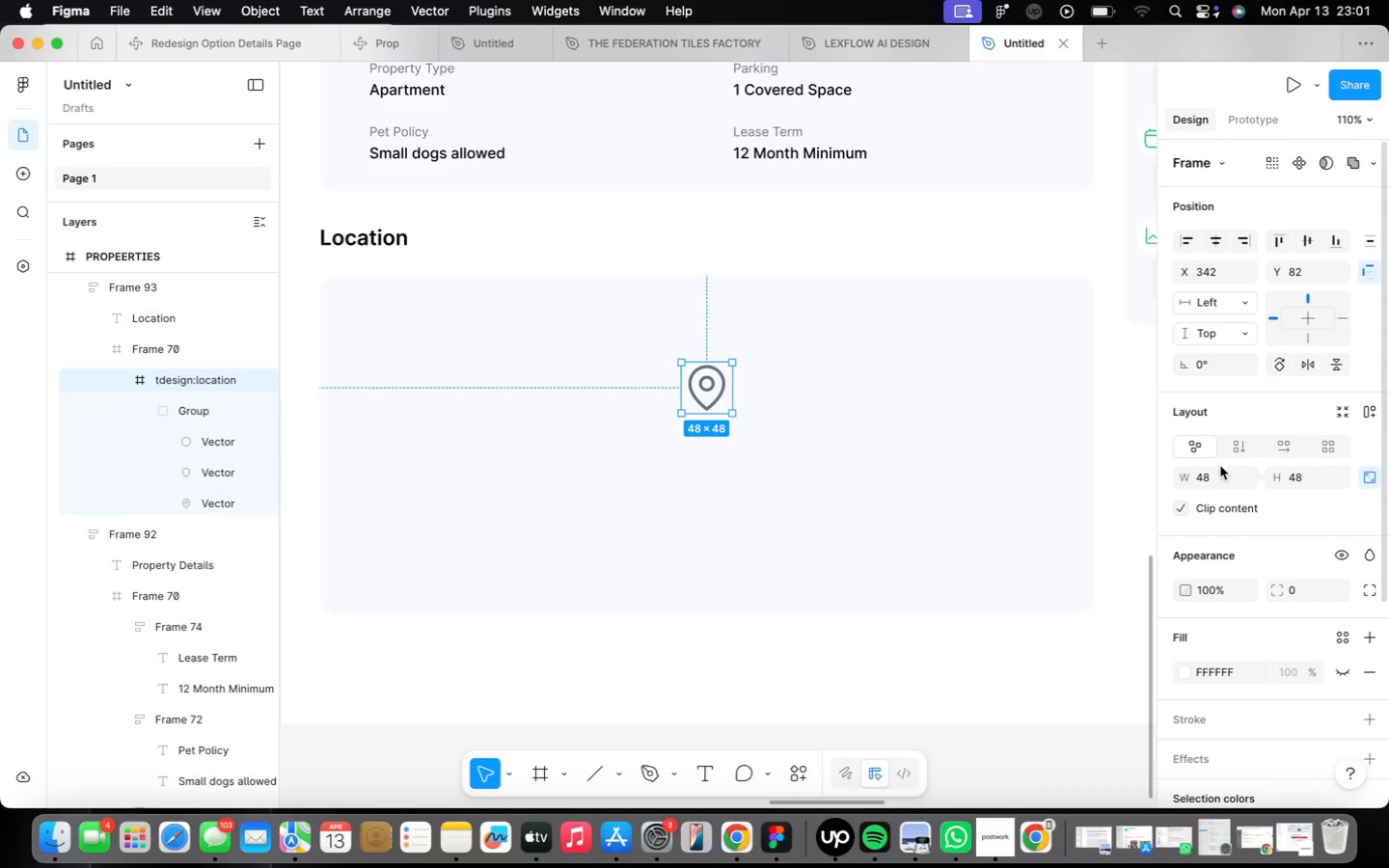 
left_click([1222, 470])
 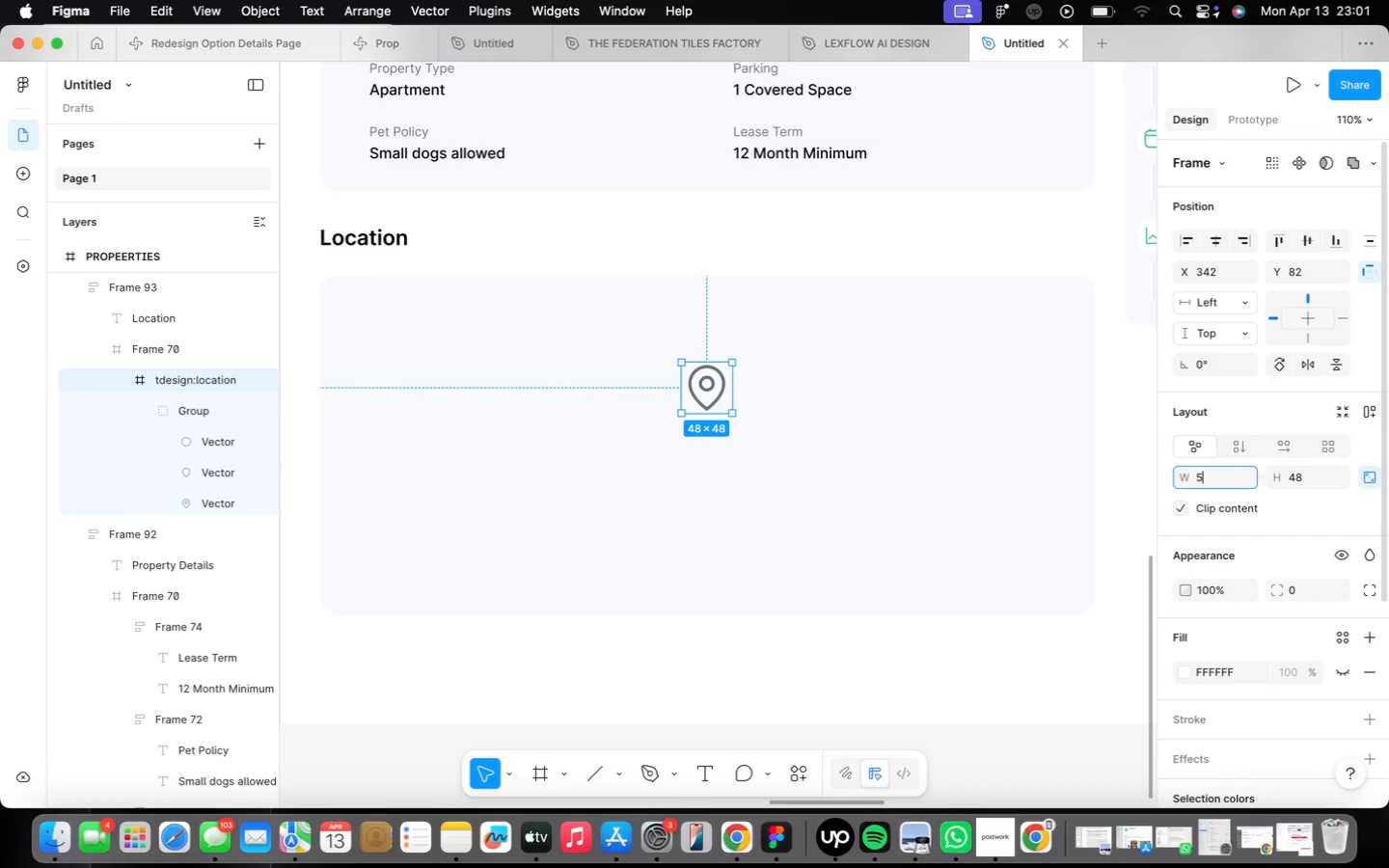 
type(50)
 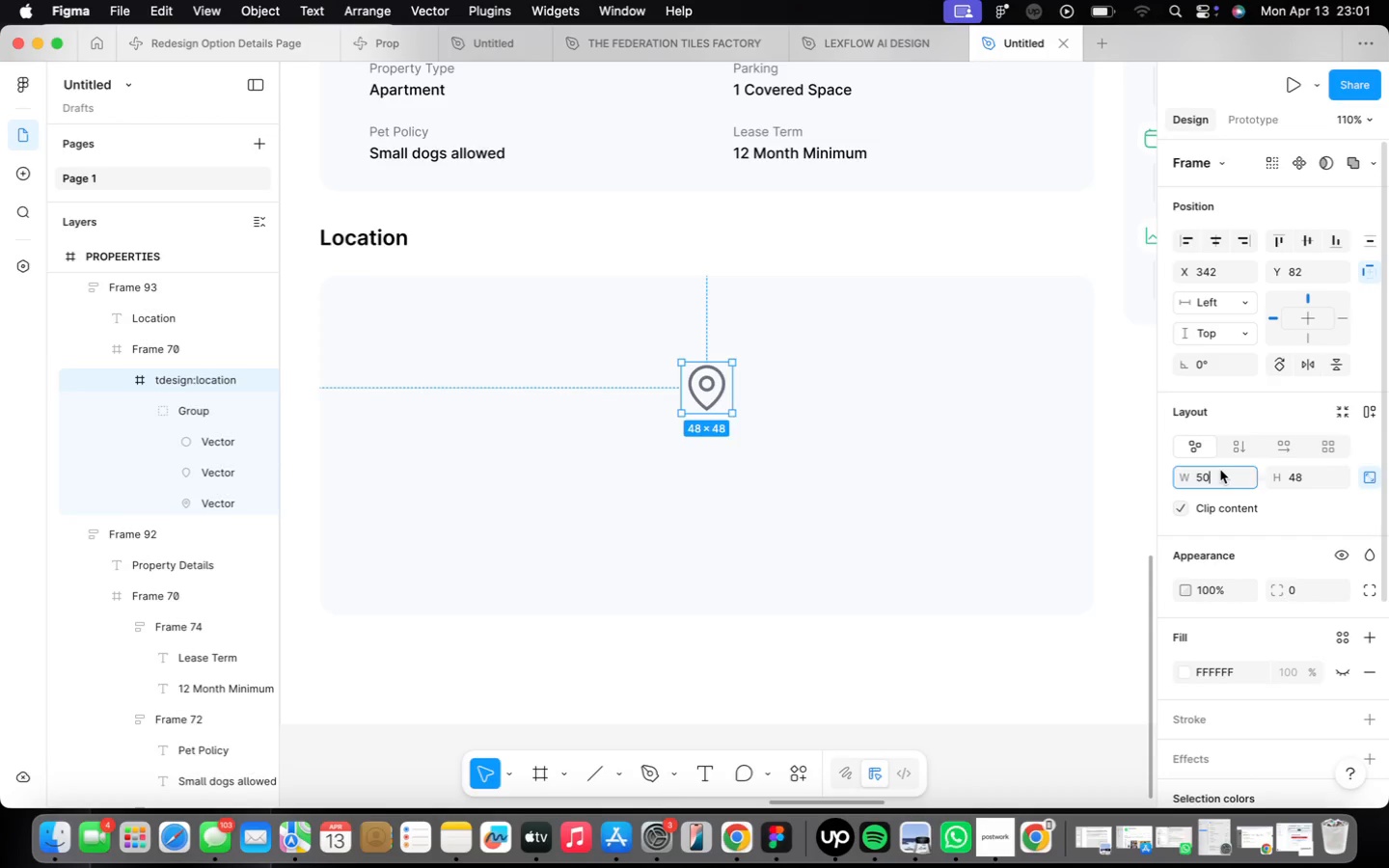 
key(Enter)
 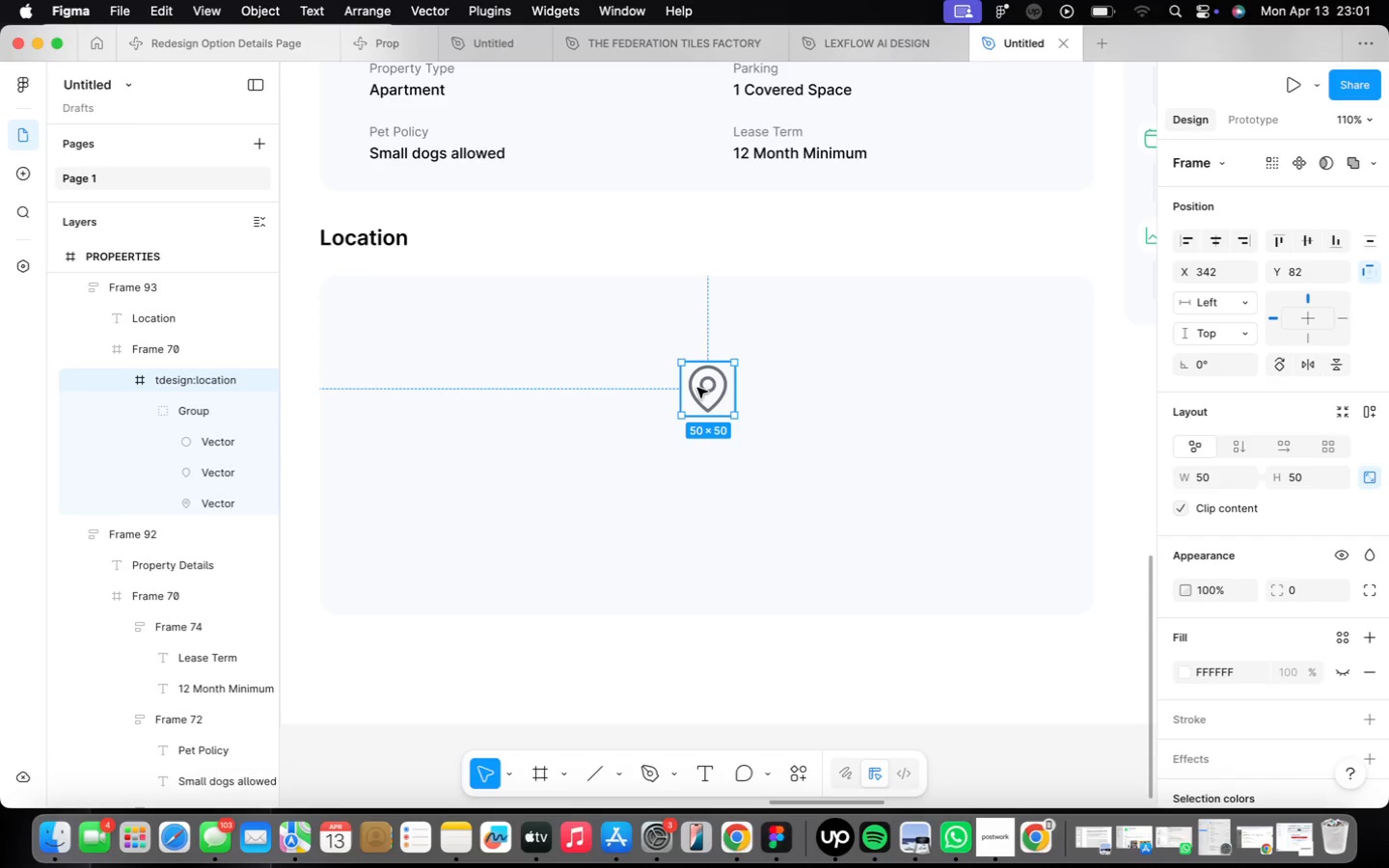 
double_click([697, 388])
 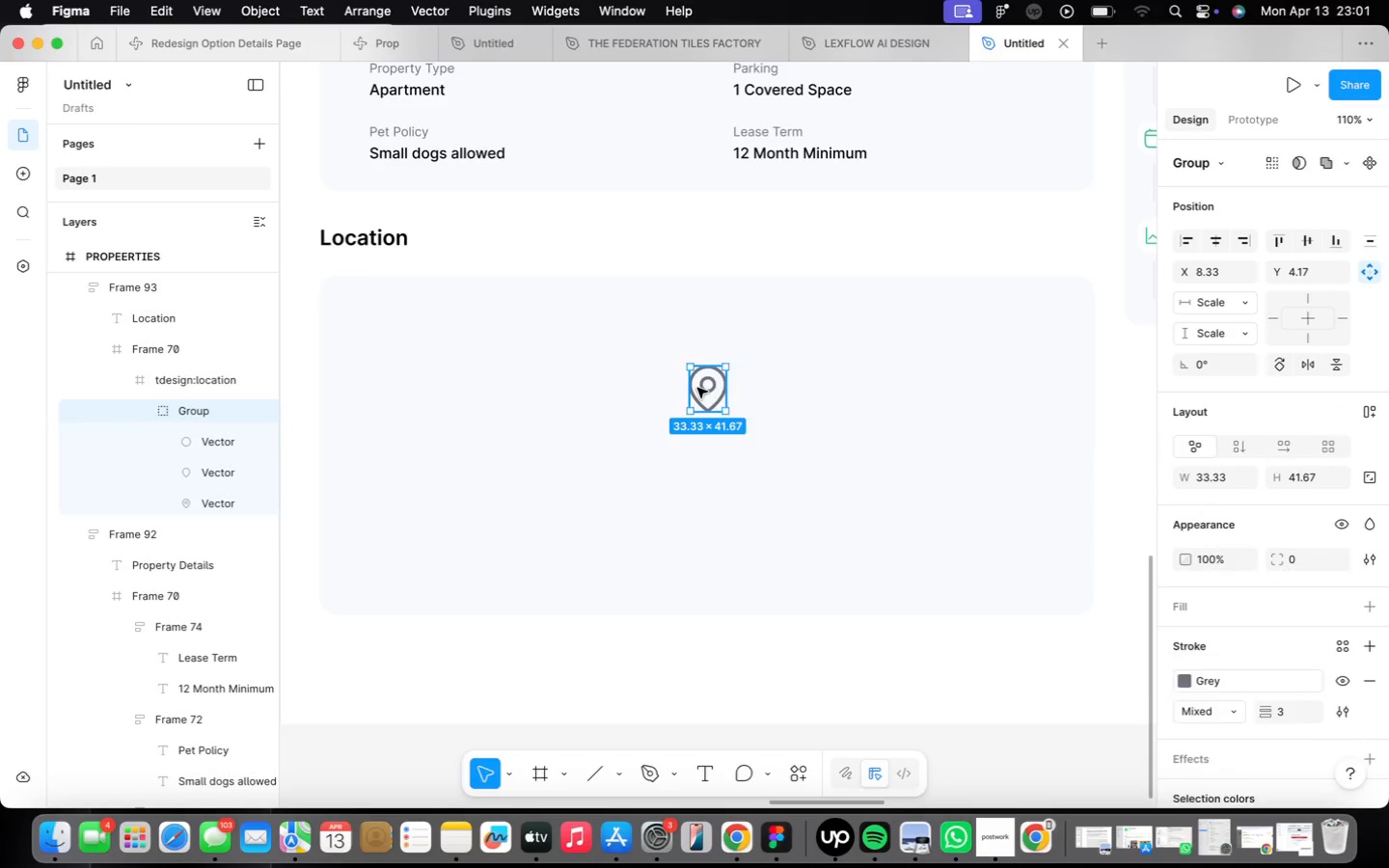 
triple_click([697, 388])
 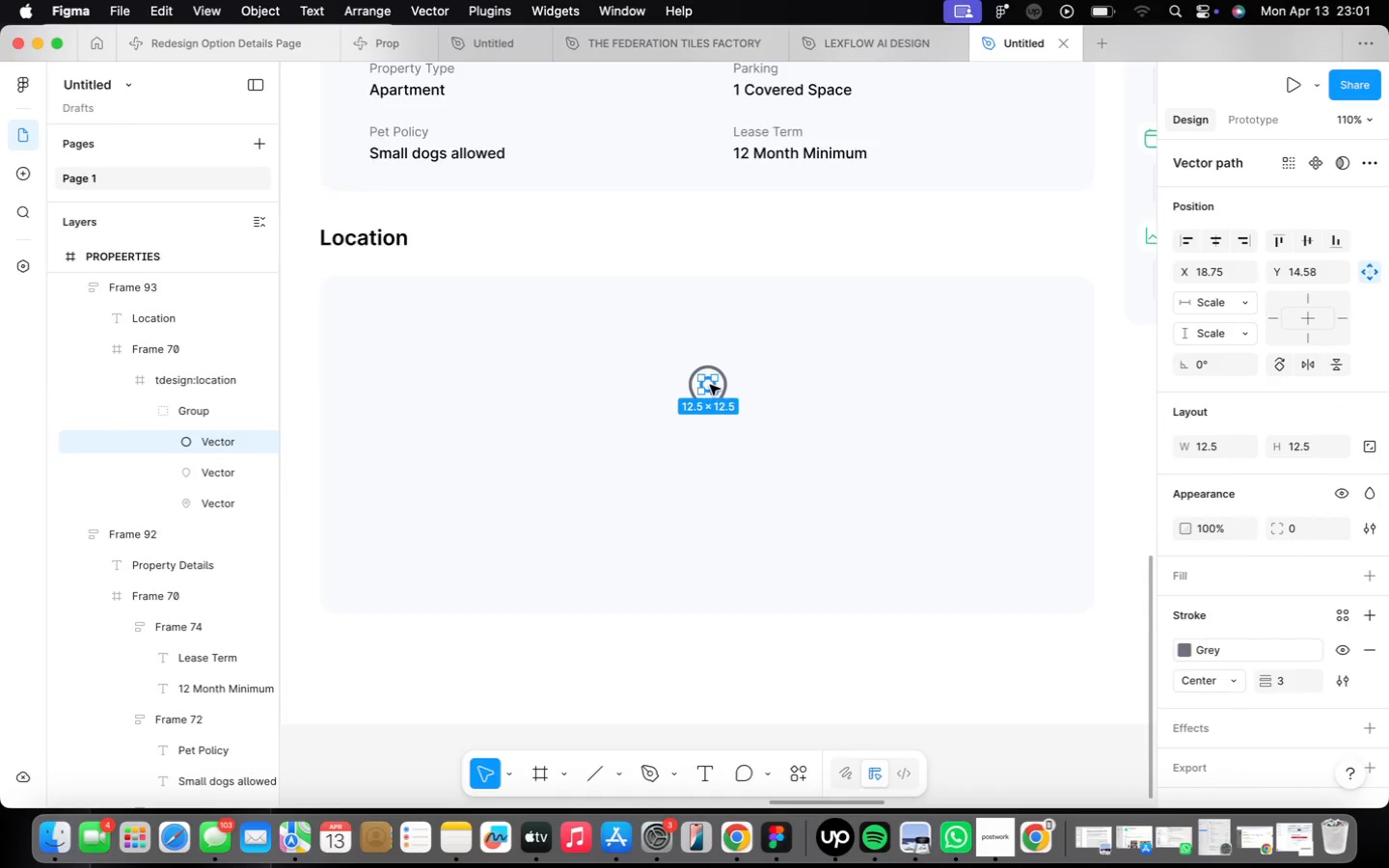 
scroll: coordinate [708, 393], scroll_direction: up, amount: 22.0
 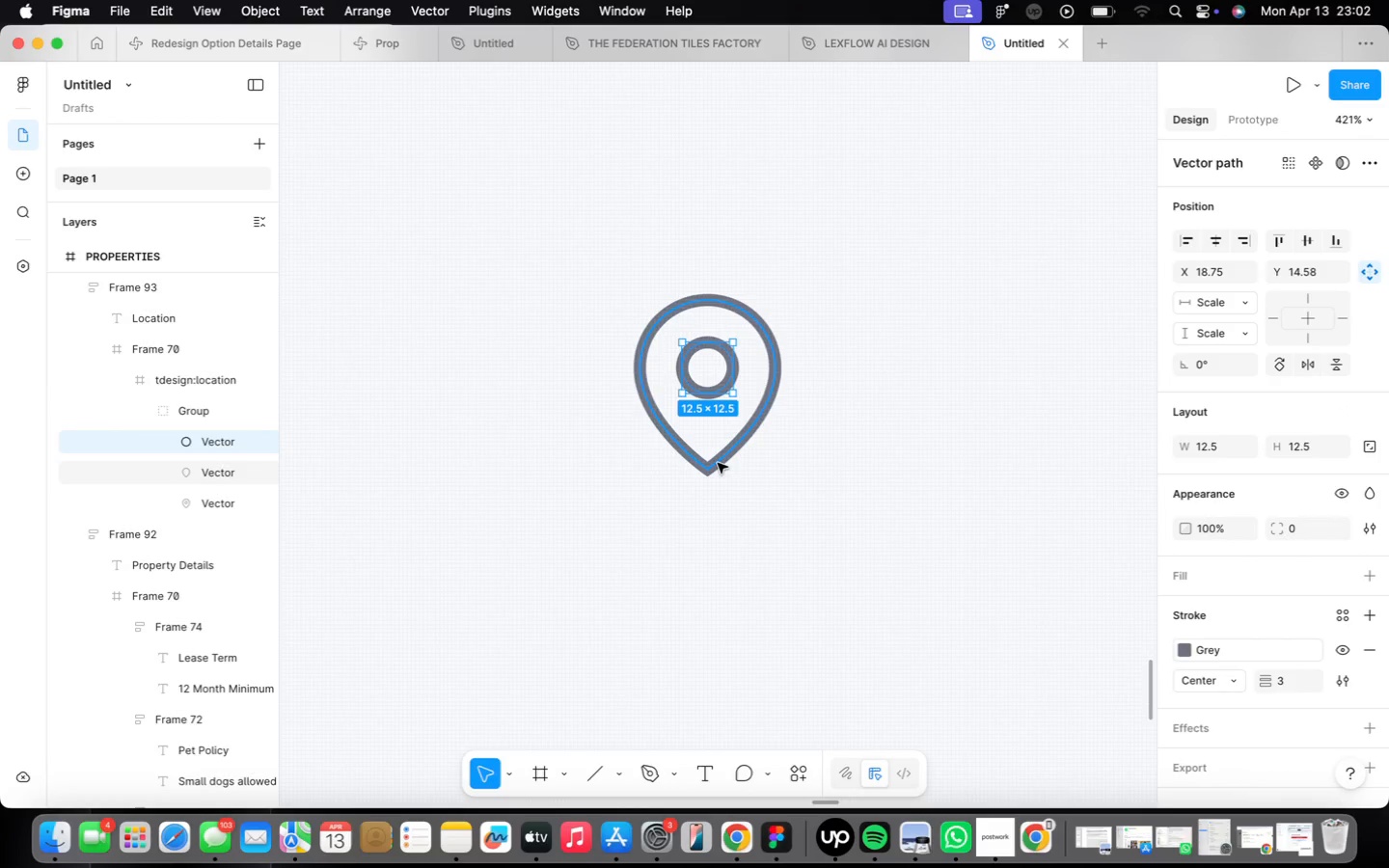 
hold_key(key=ShiftLeft, duration=0.41)
left_click([718, 463])
 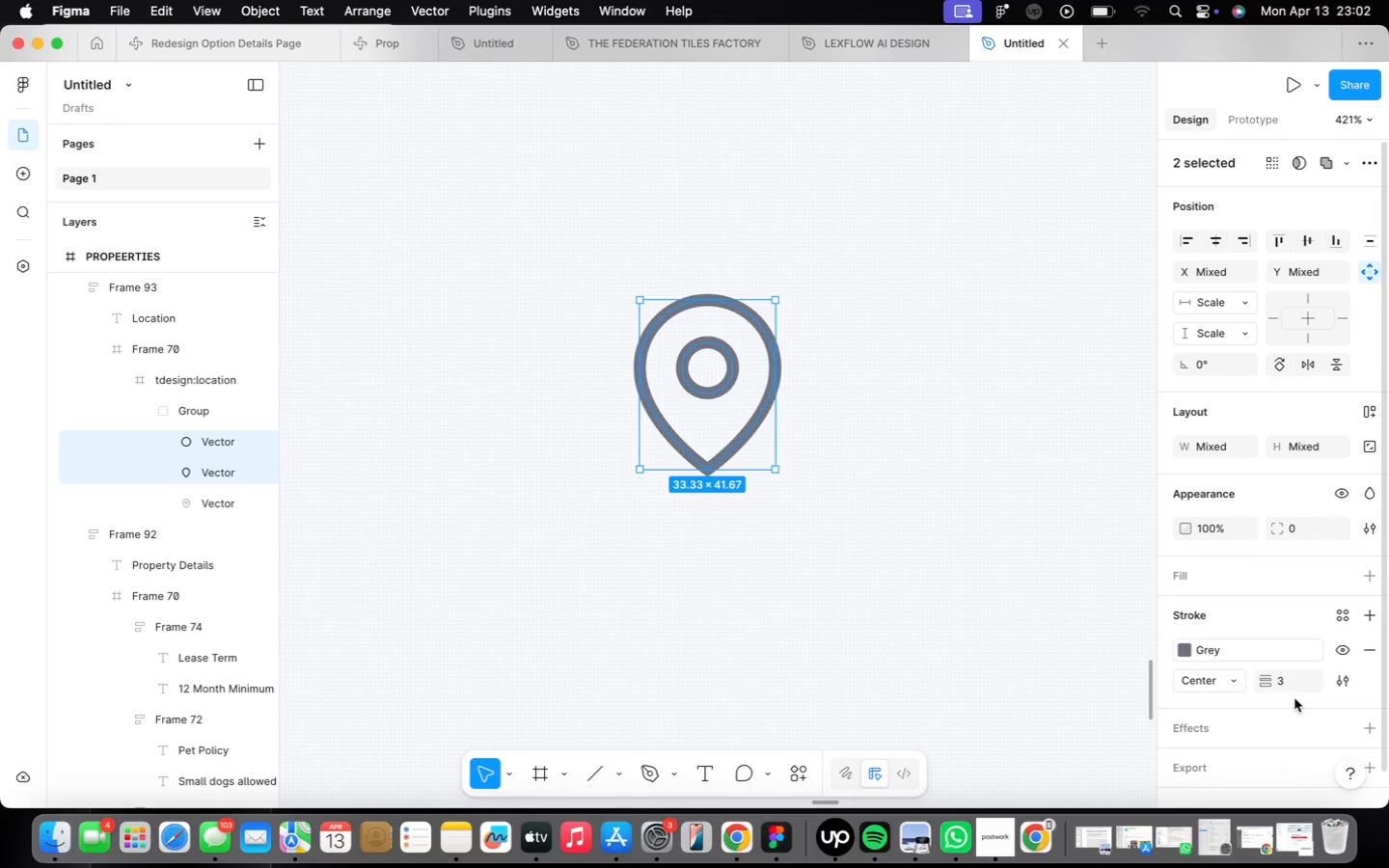 
left_click([1294, 684])
 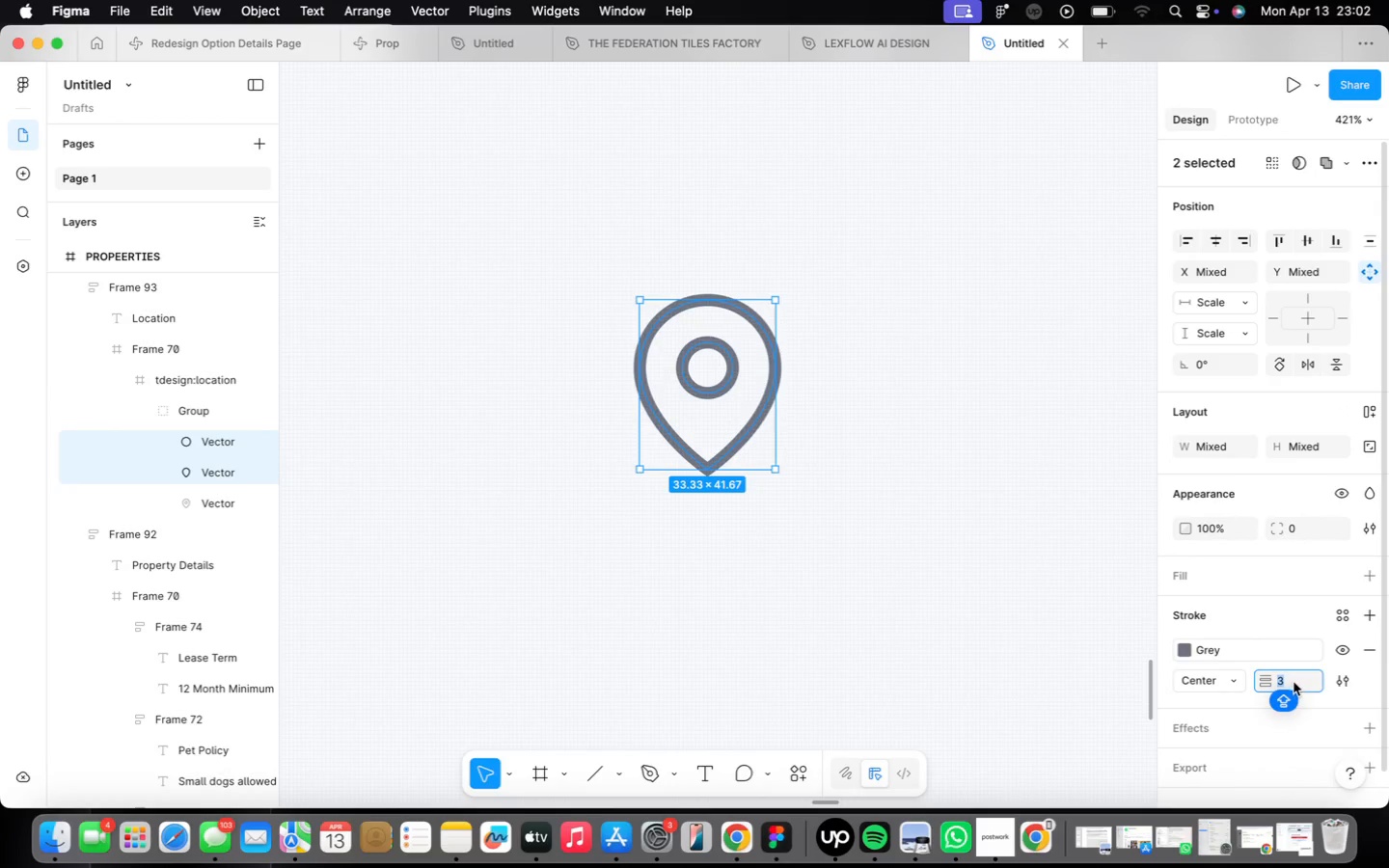 
key(4)
 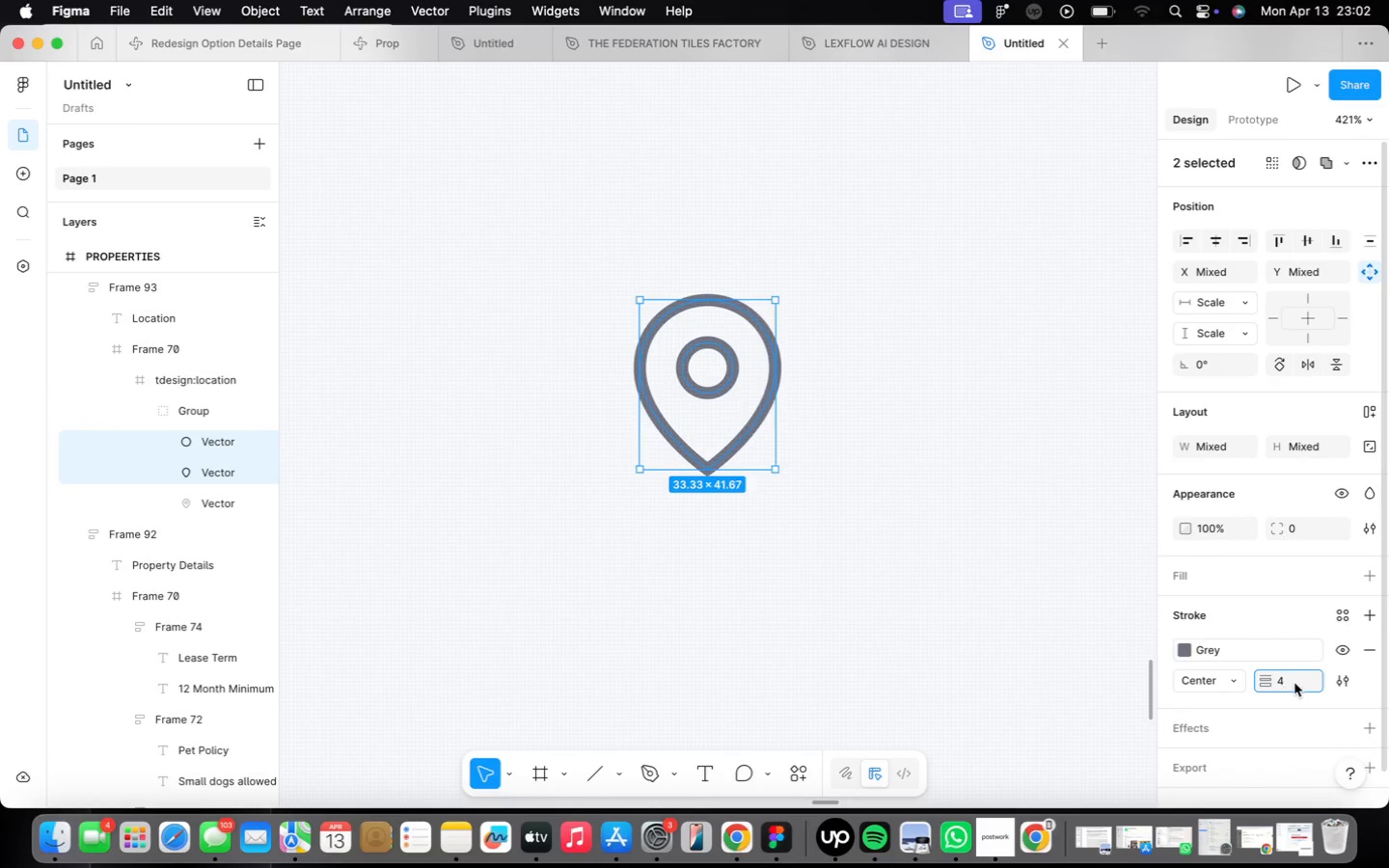 
key(Enter)
 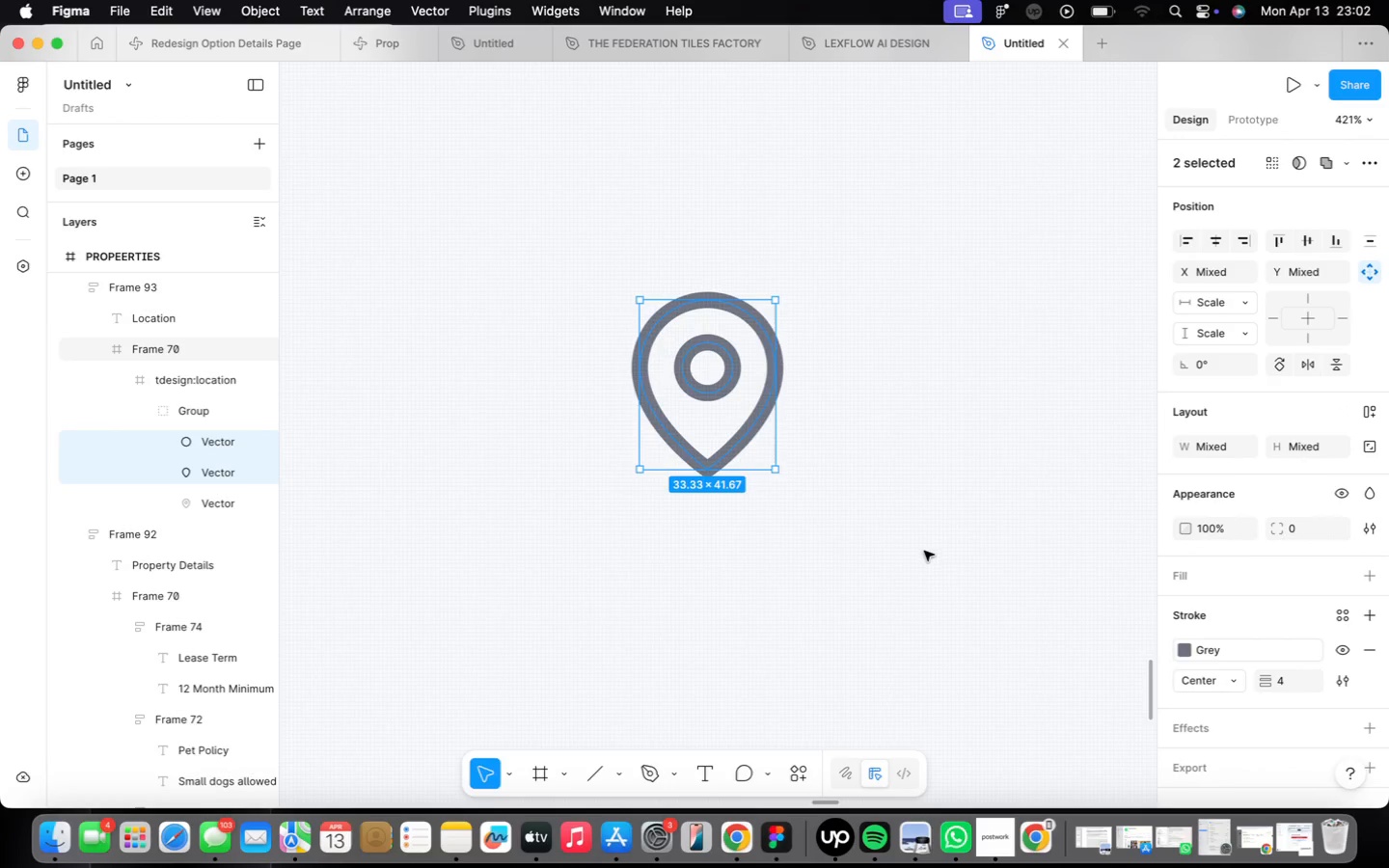 
left_click([917, 532])
 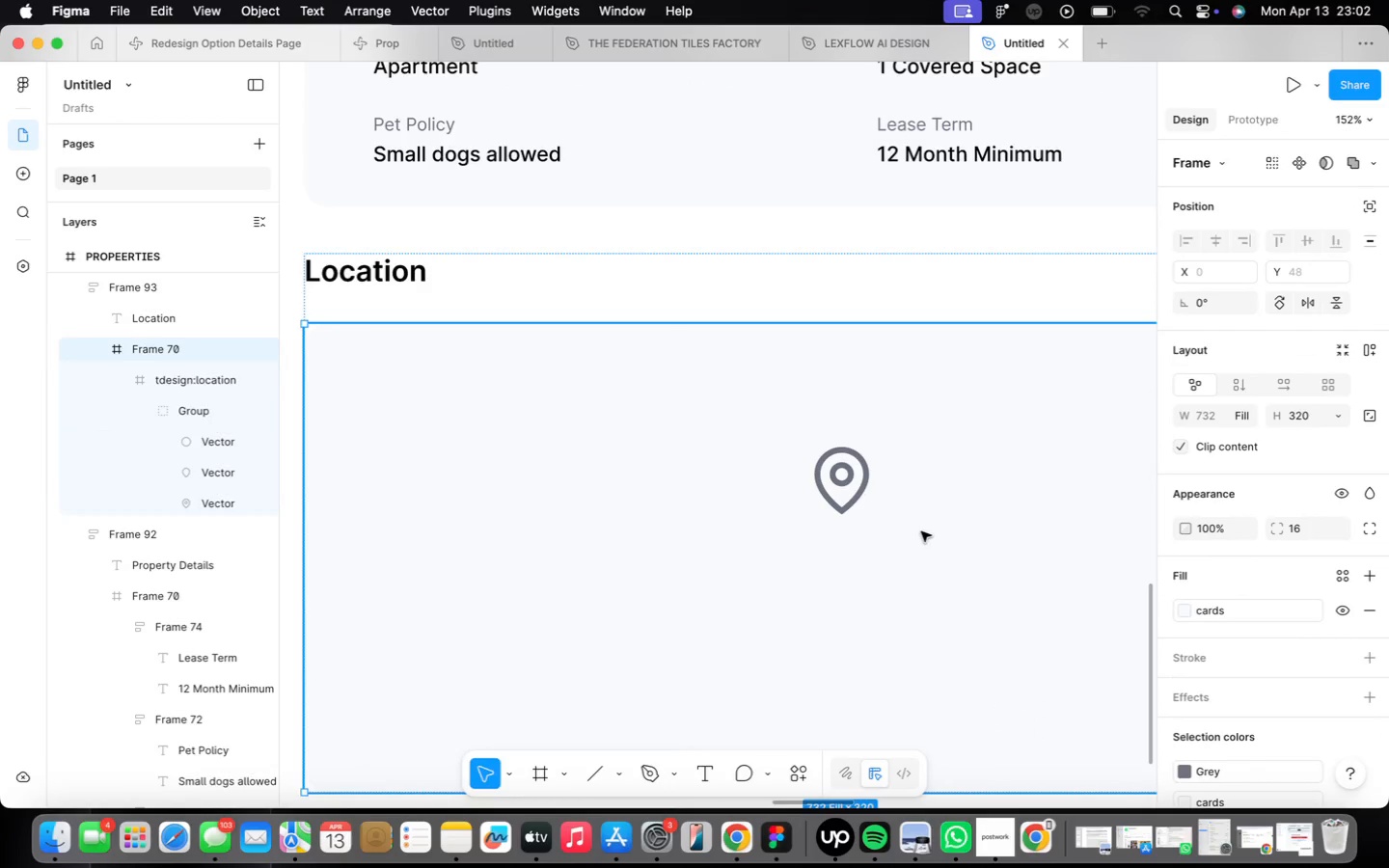 
scroll: coordinate [920, 526], scroll_direction: down, amount: 25.0
 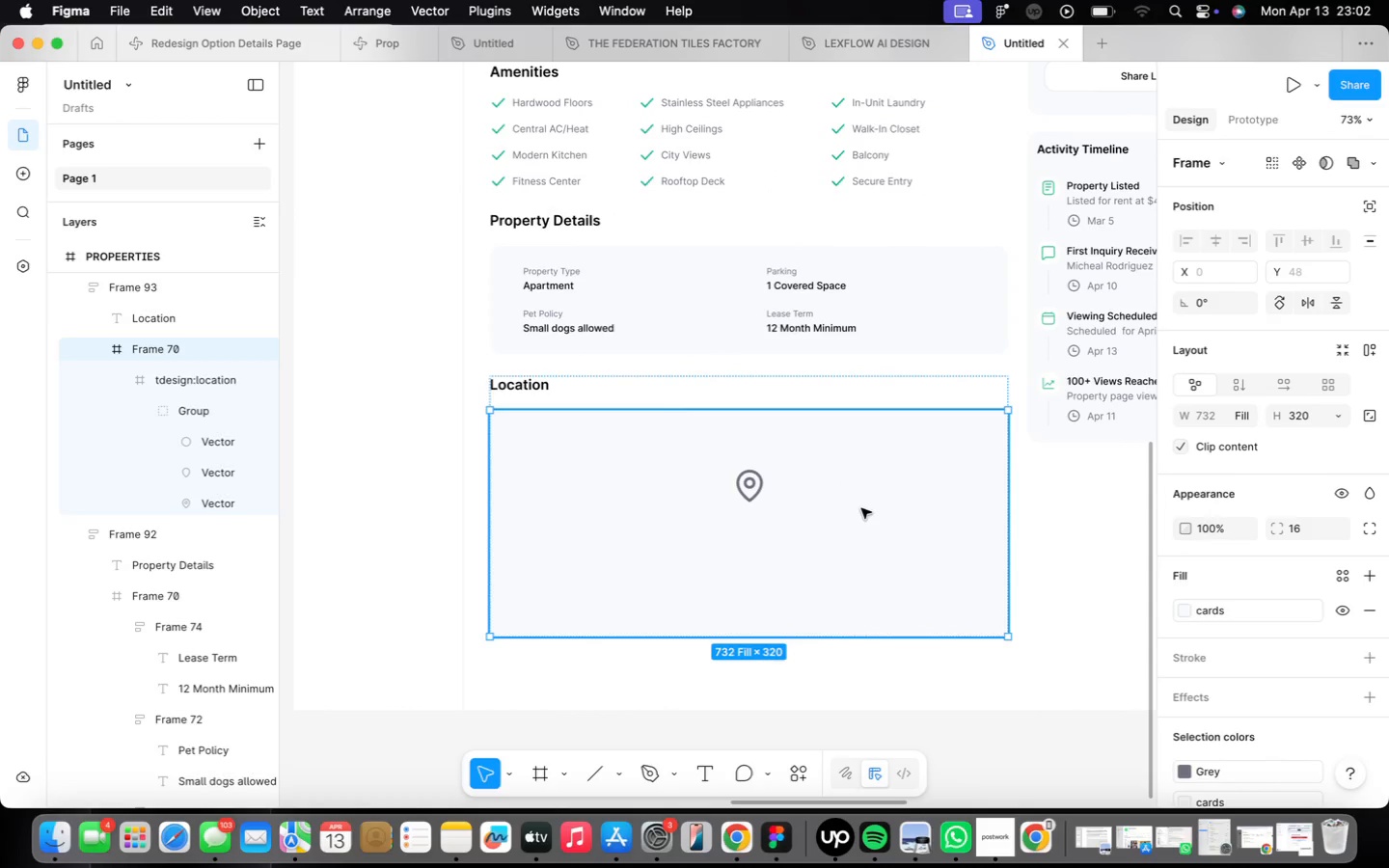 
wait(13.05)
 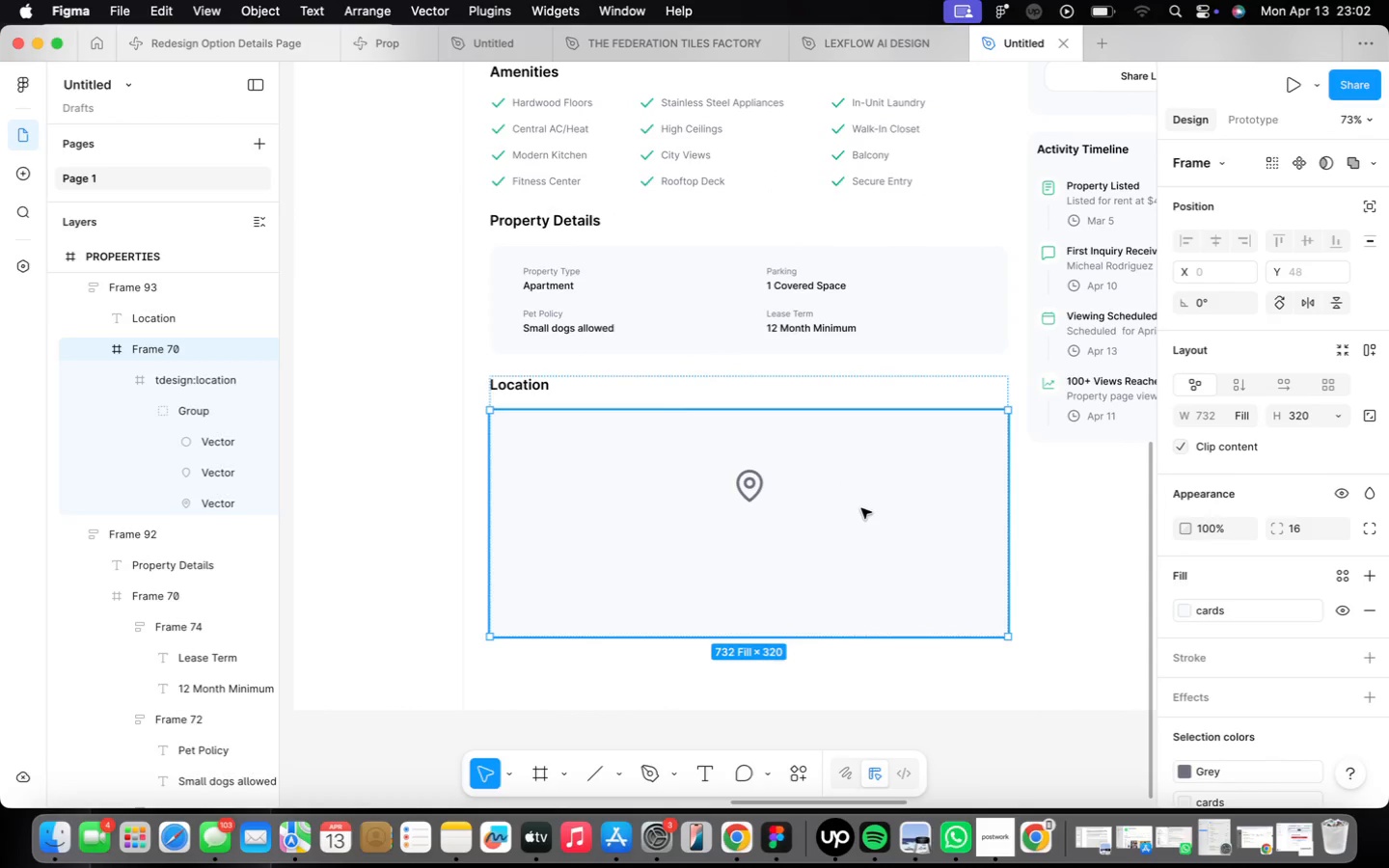 
left_click([791, 332])
 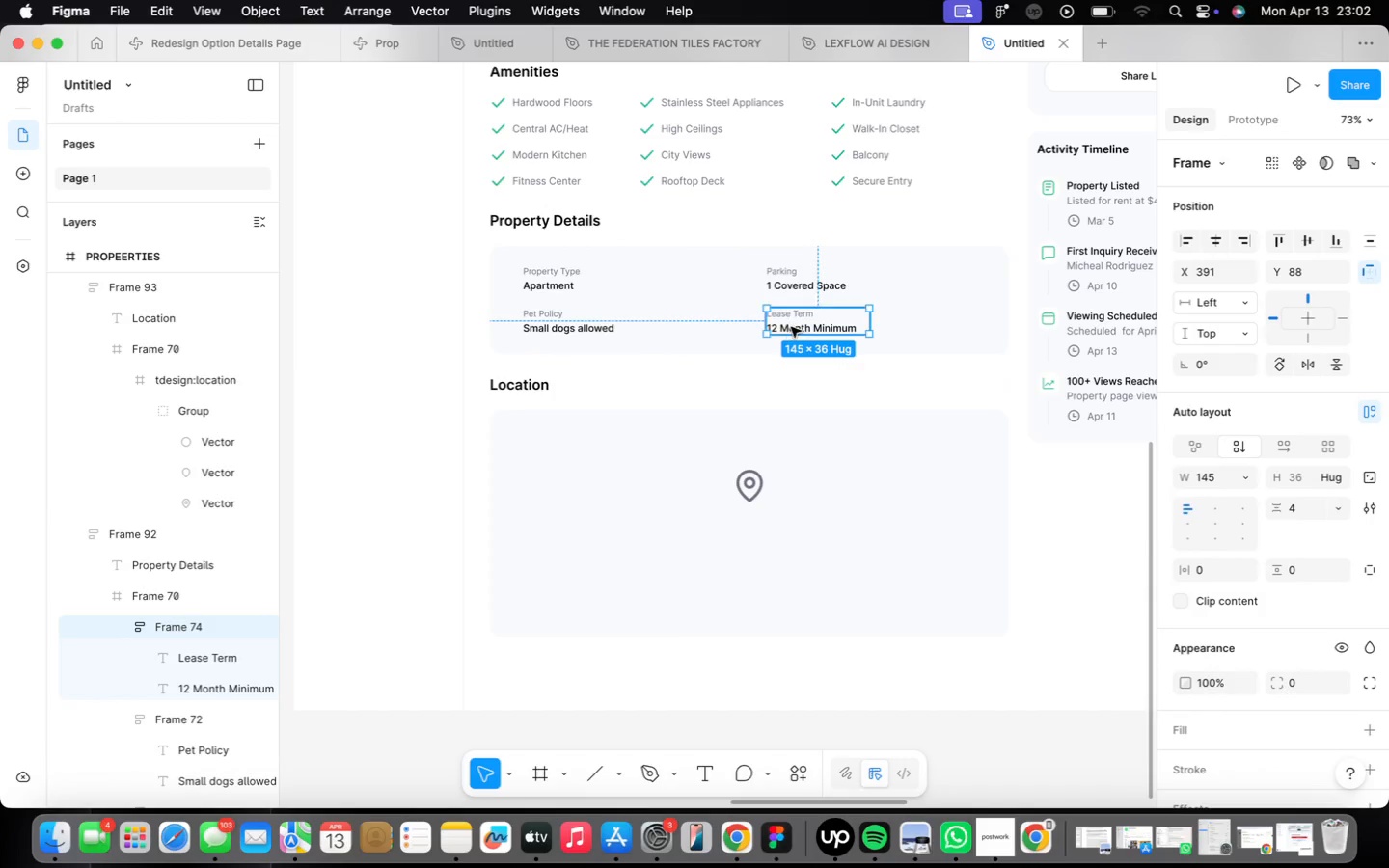 
scroll: coordinate [791, 327], scroll_direction: up, amount: 4.0
 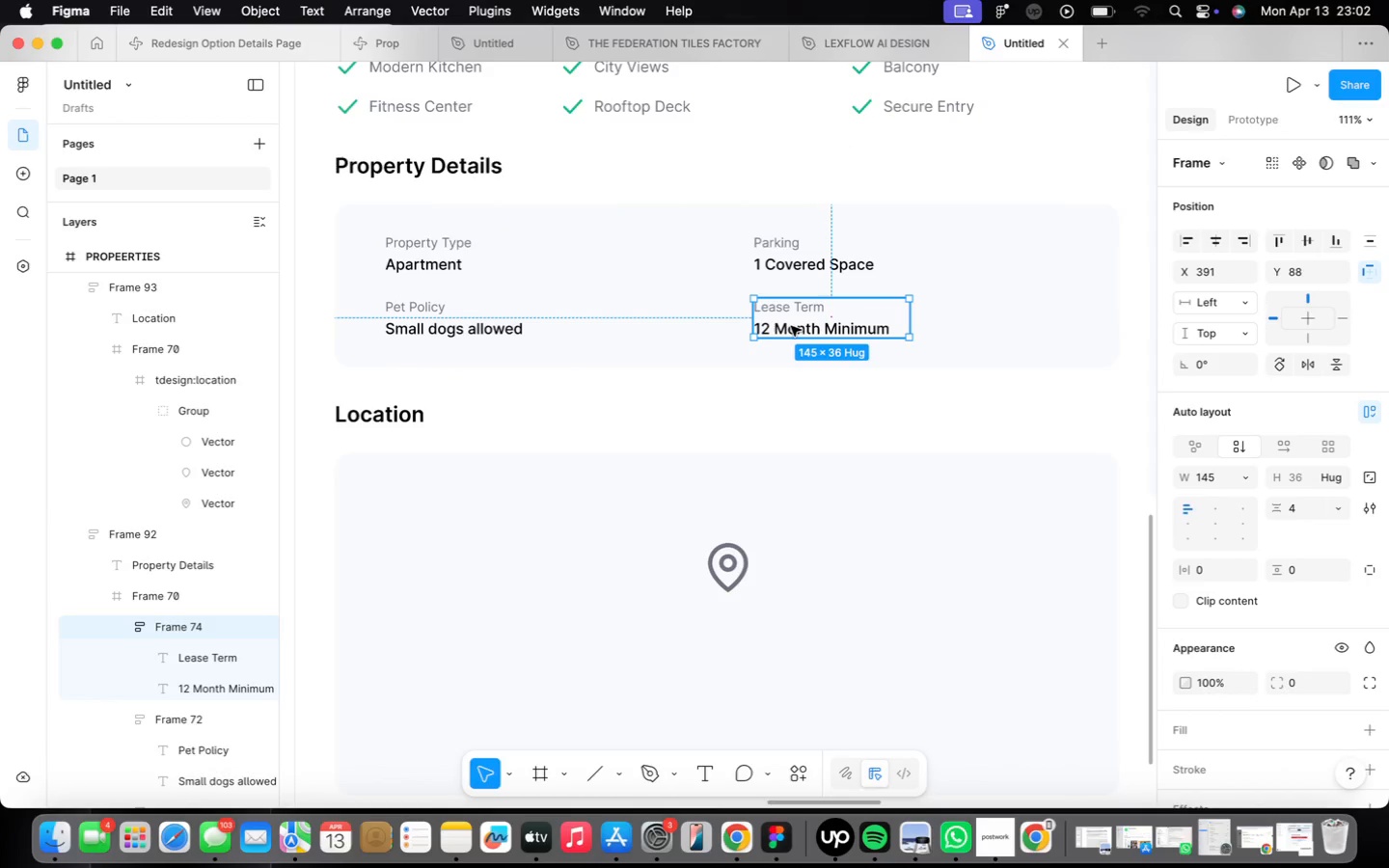 
double_click([791, 326])
 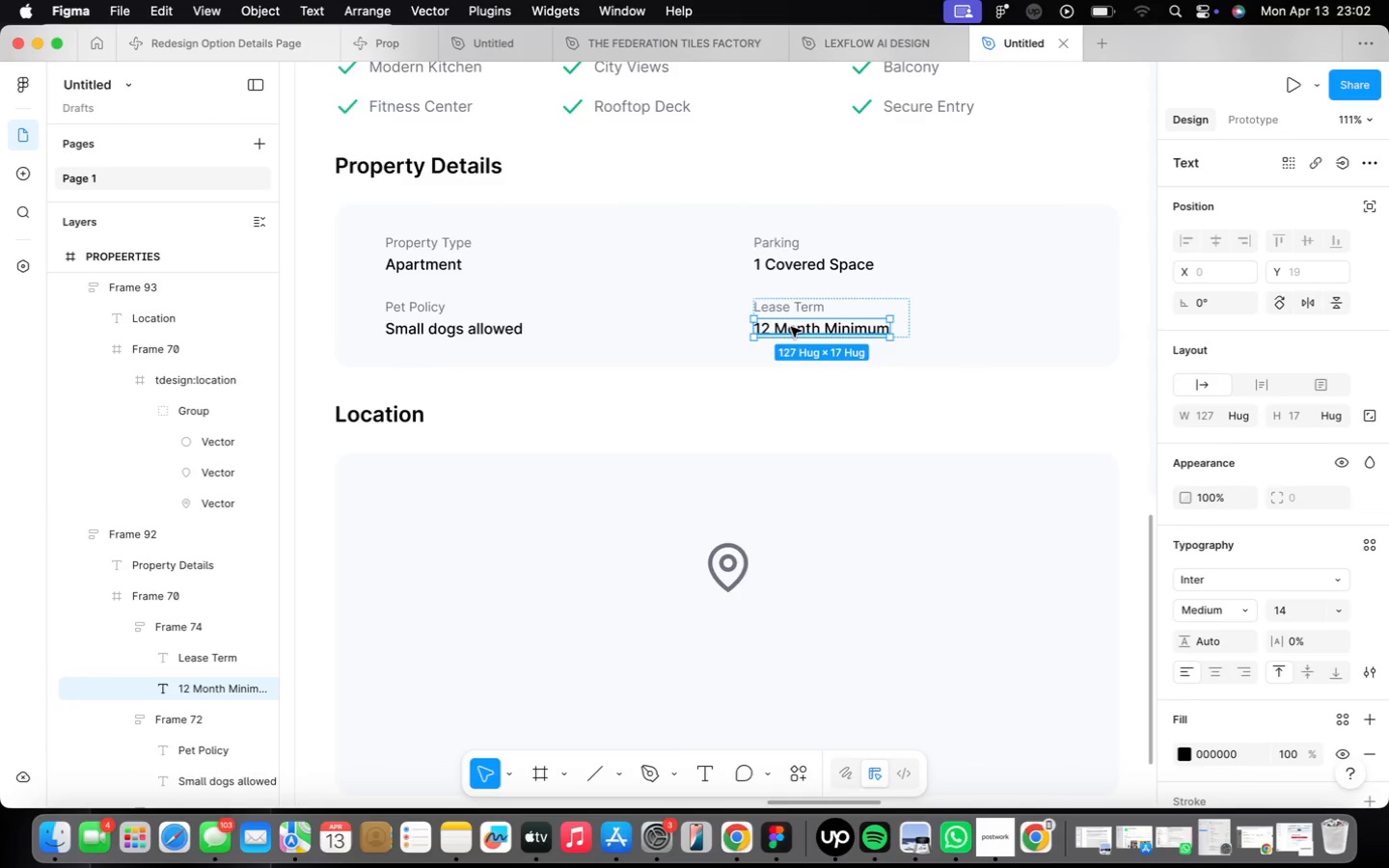 
hold_key(key=OptionLeft, duration=1.89)
left_click_drag(start_coordinate=[791, 327], to_coordinate=[704, 615])
 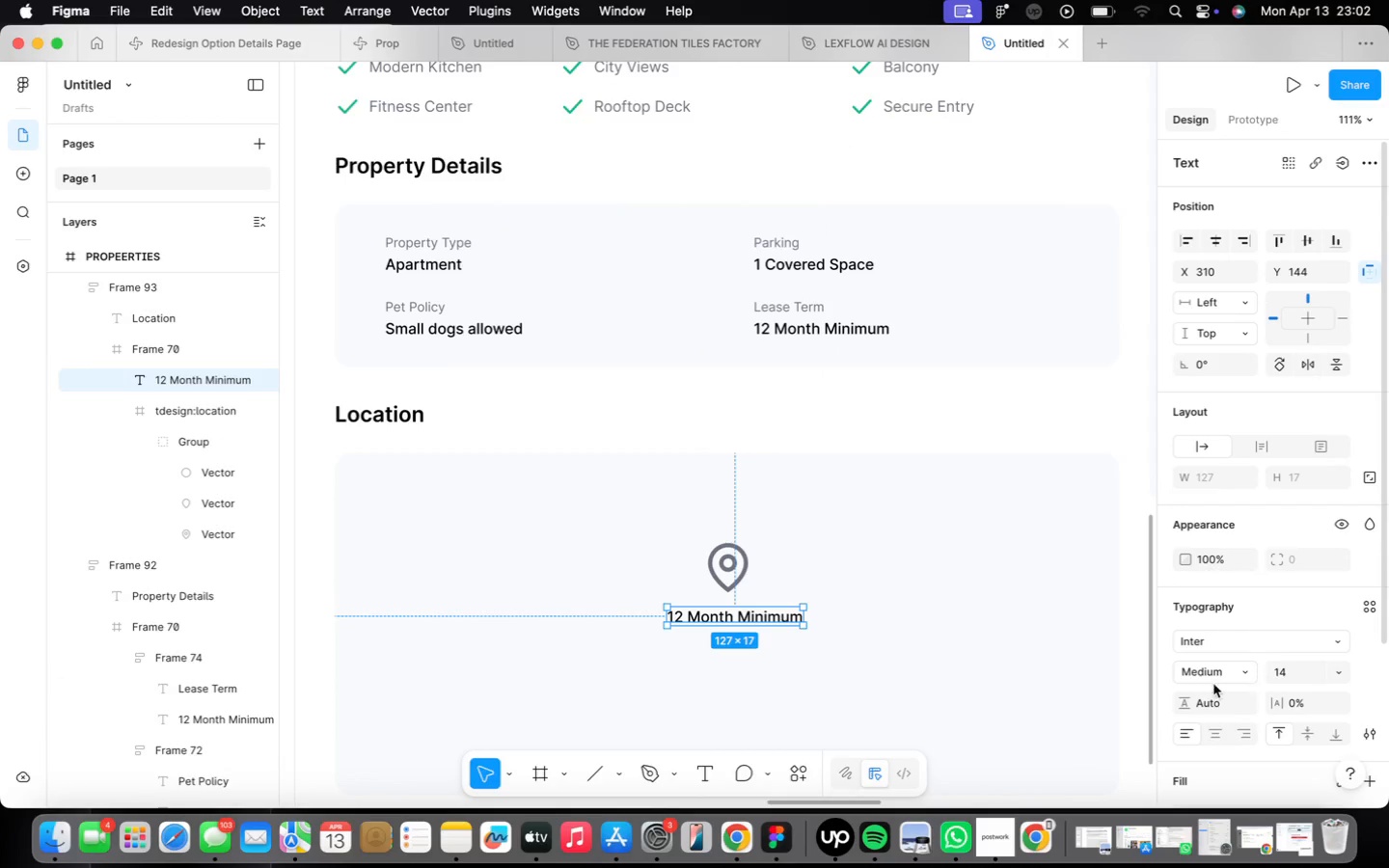 
left_click([1240, 671])
 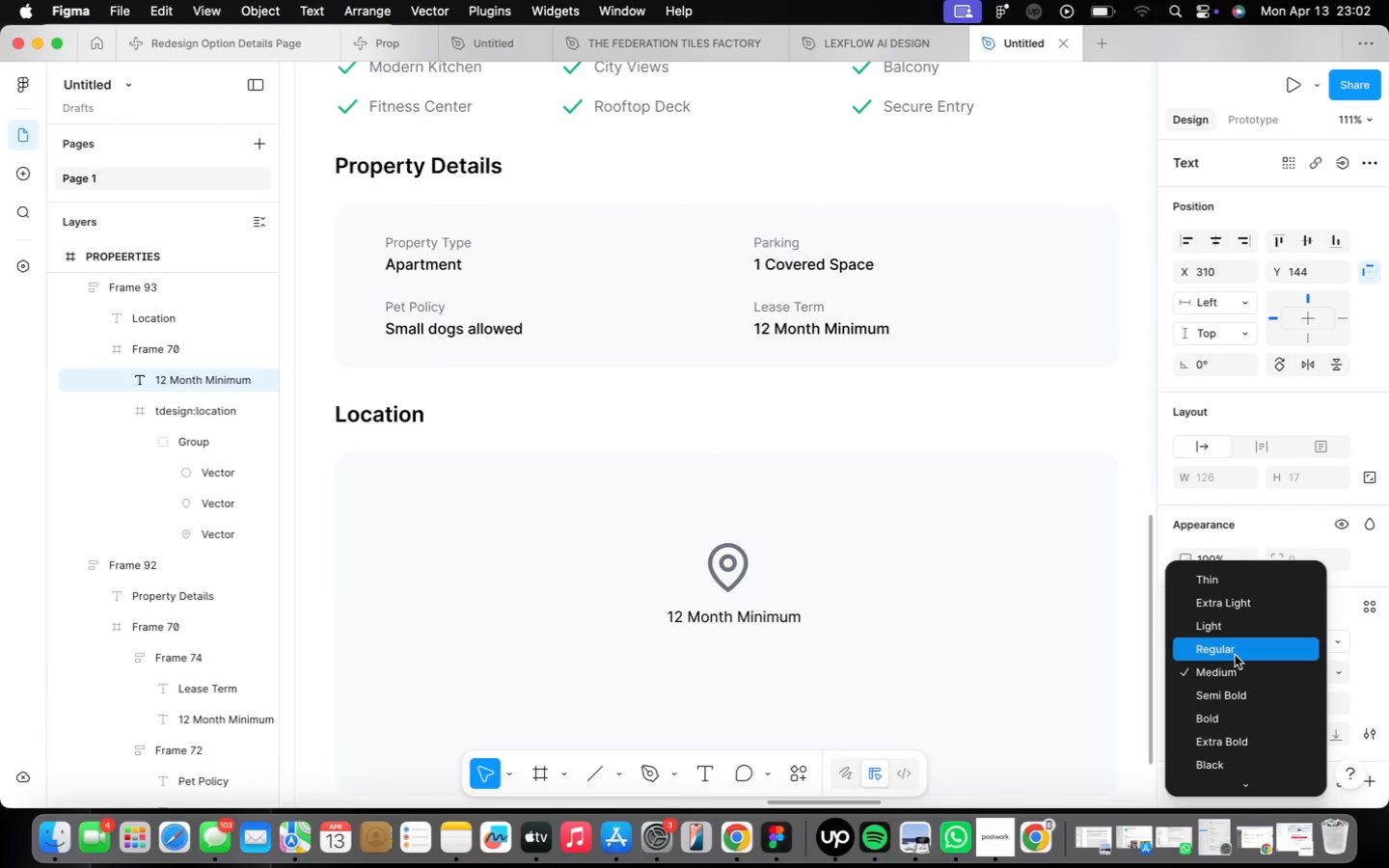 
left_click([1235, 653])
 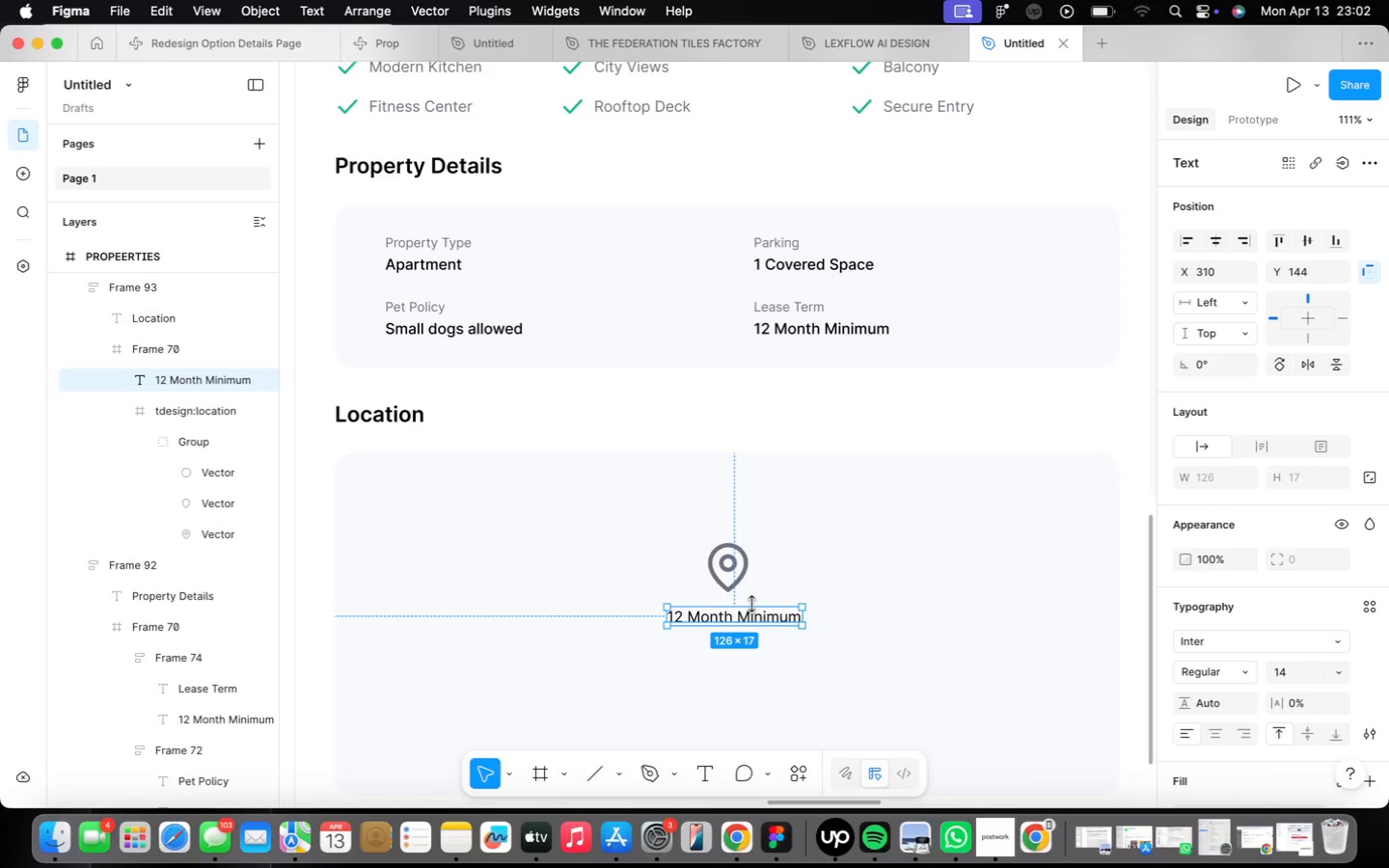 
hold_key(key=OptionLeft, duration=1.49)
left_click_drag(start_coordinate=[749, 609], to_coordinate=[733, 657])
 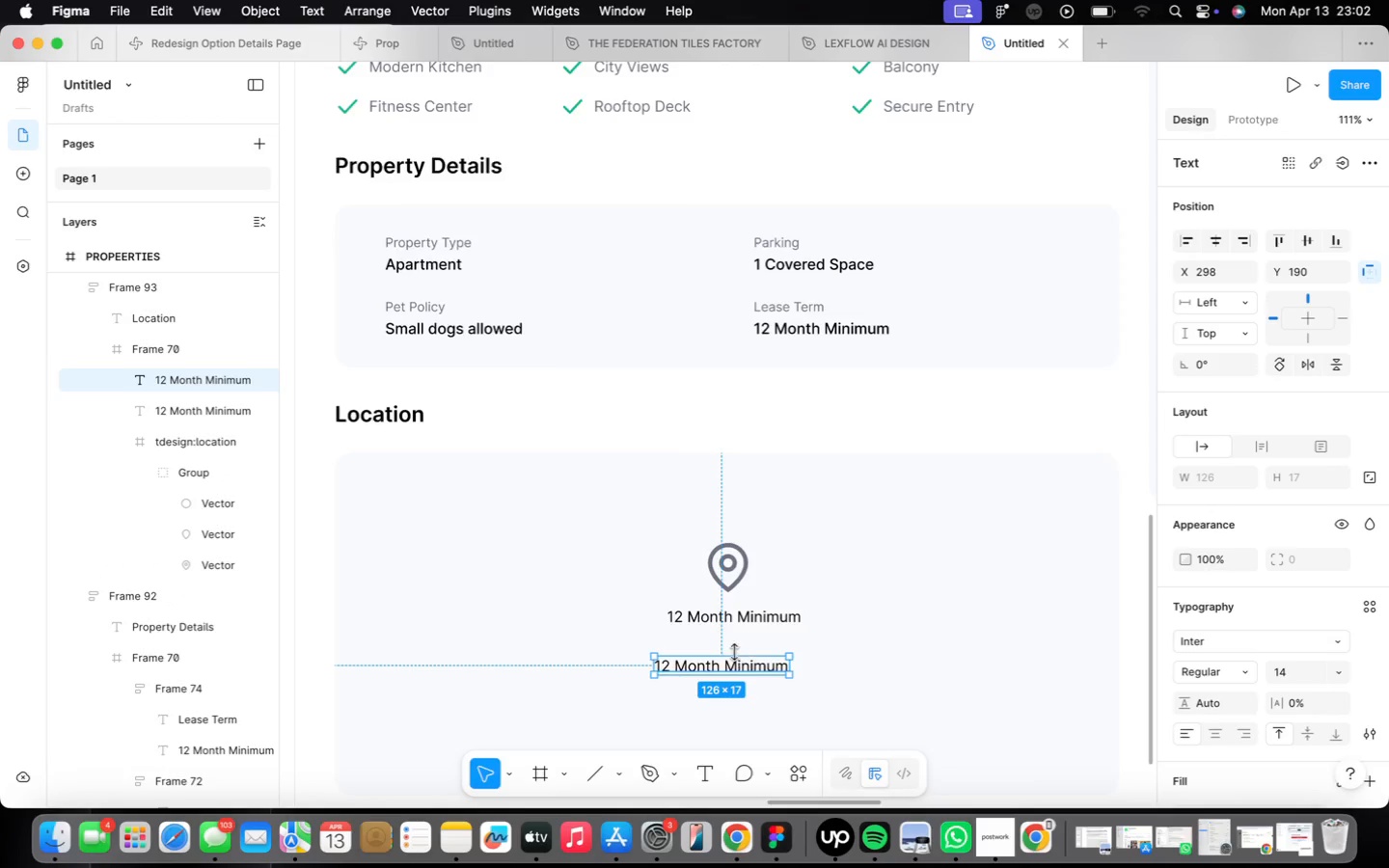 
left_click_drag(start_coordinate=[735, 655], to_coordinate=[737, 645])
 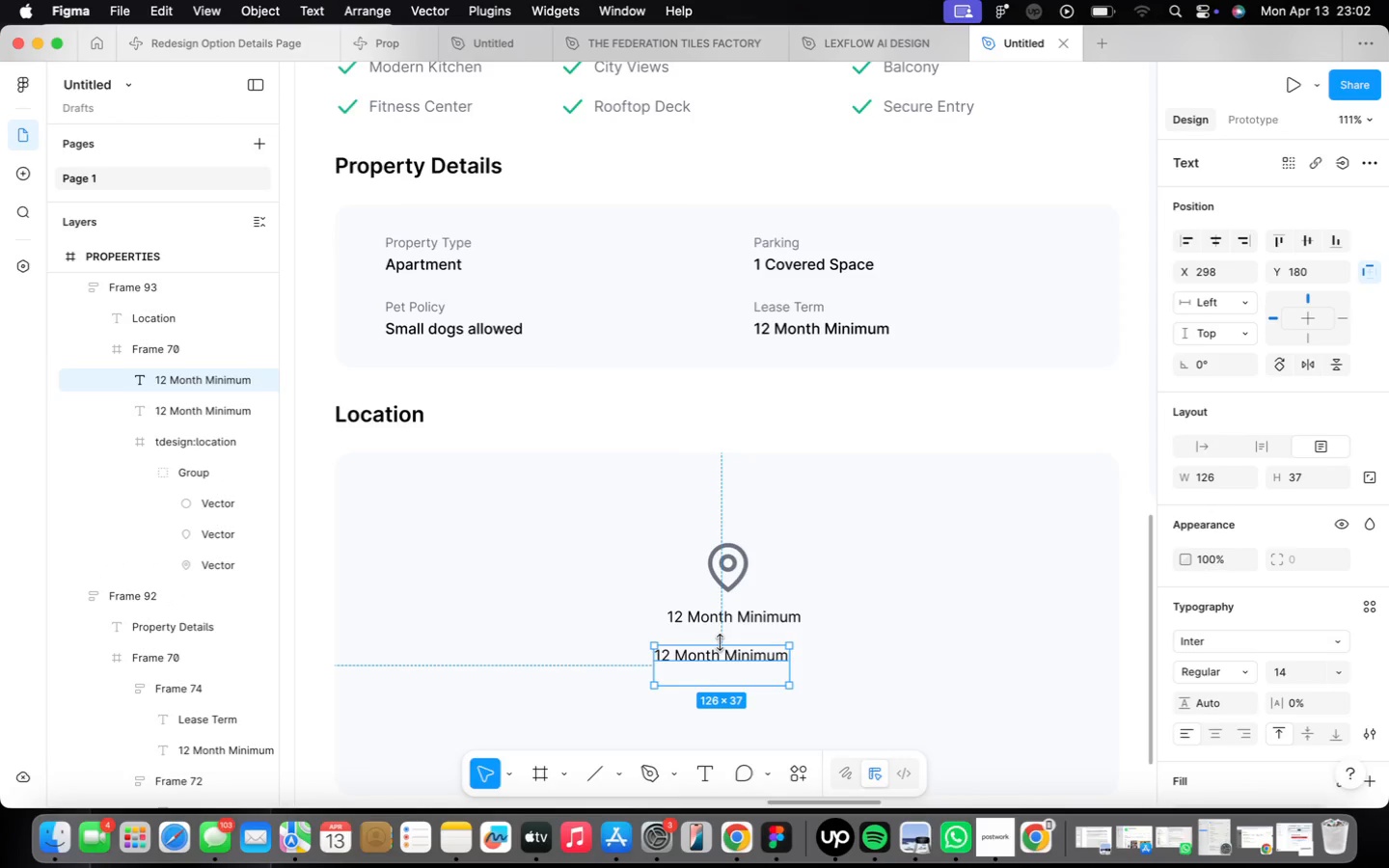 
key(Meta+CommandLeft)
 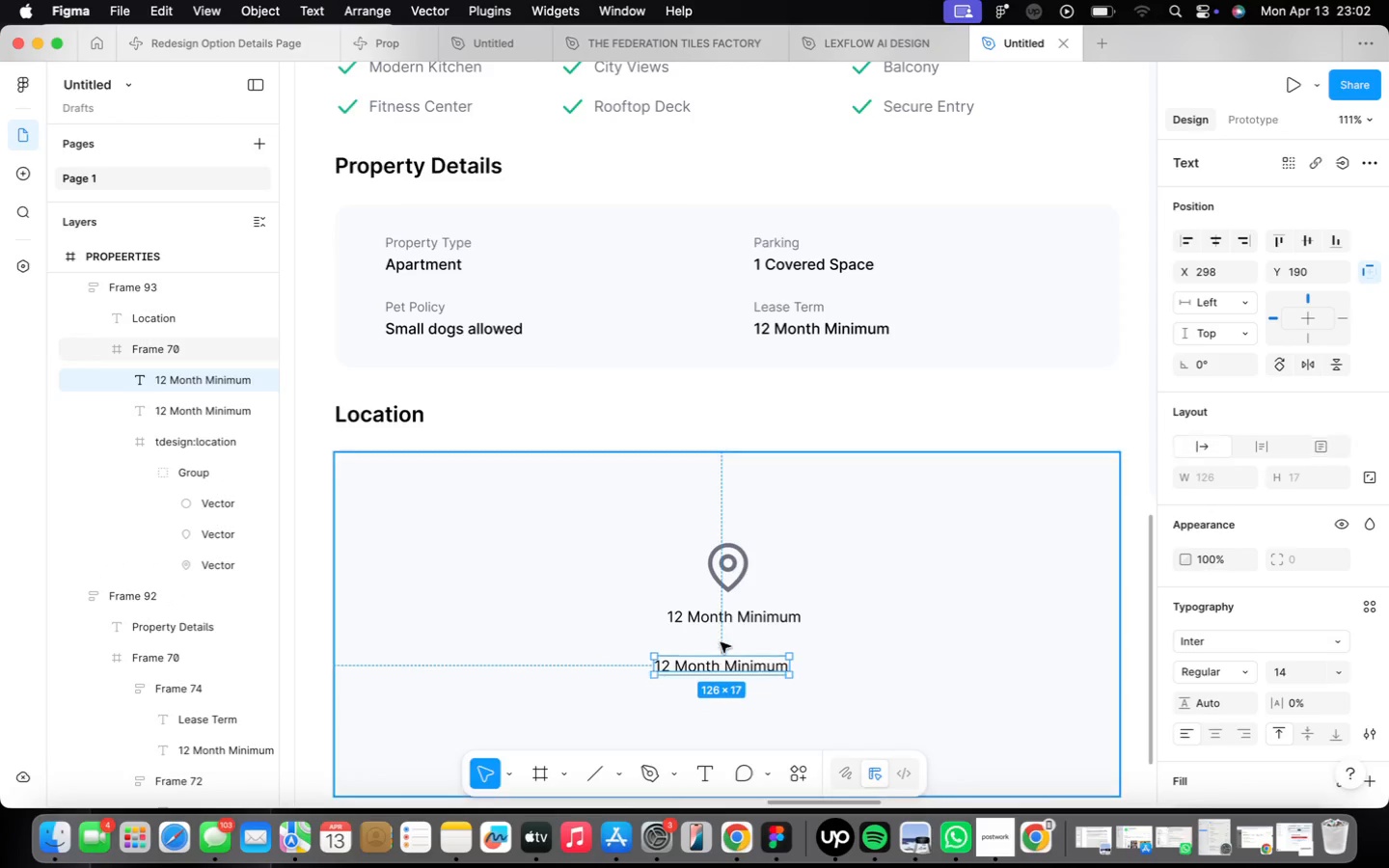 
key(Meta+Z)
 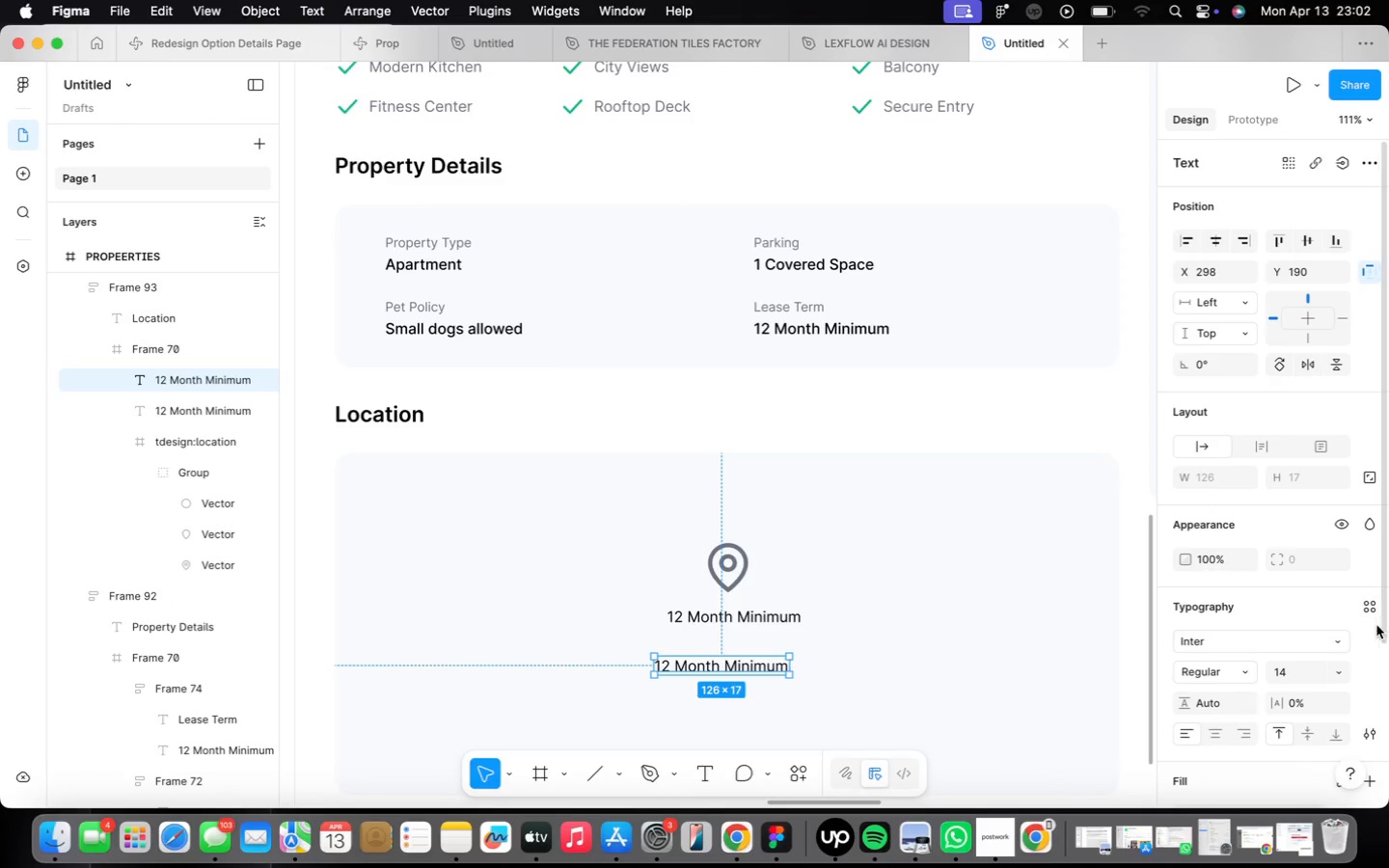 
left_click([1334, 681])
 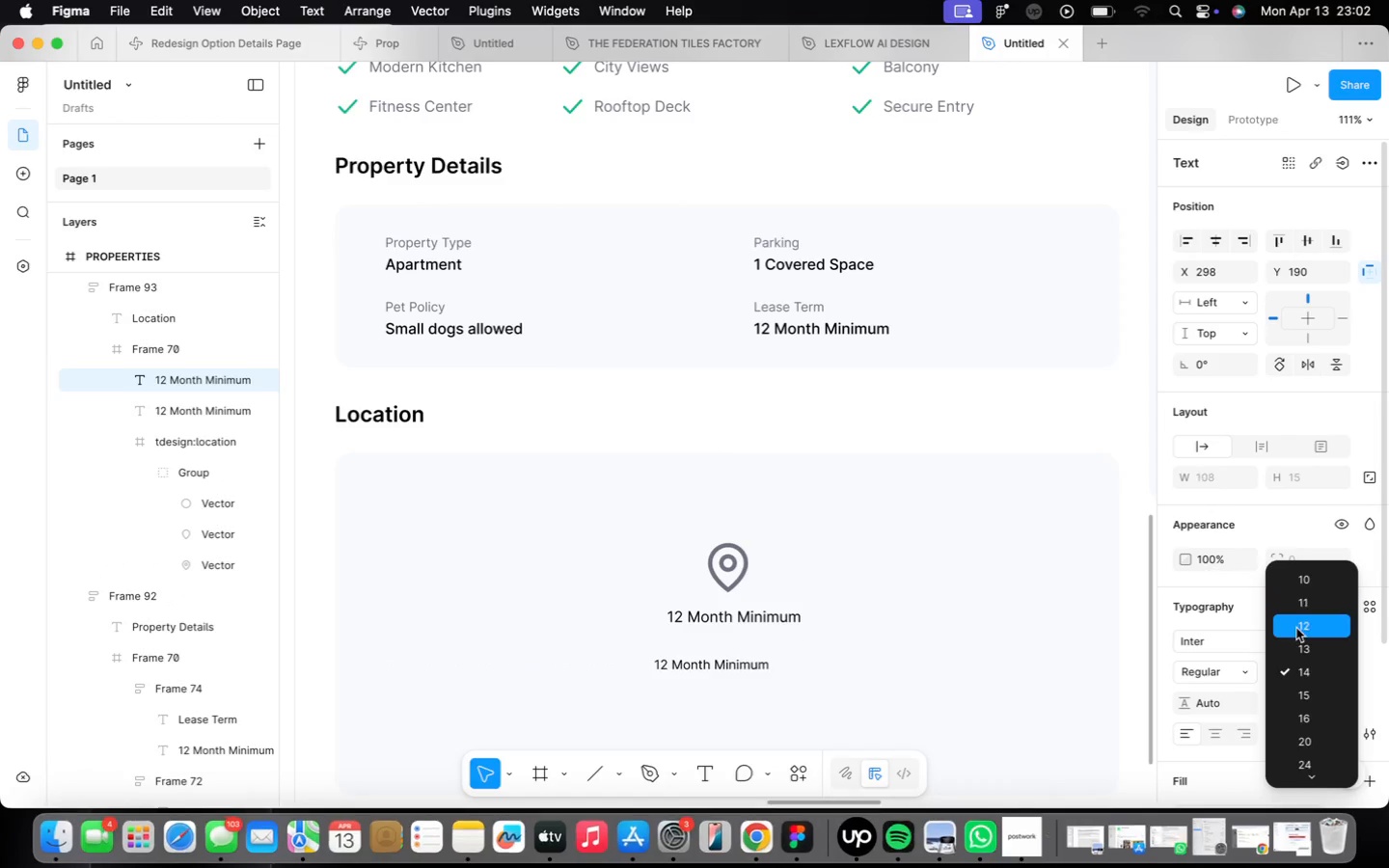 
left_click([1296, 628])
 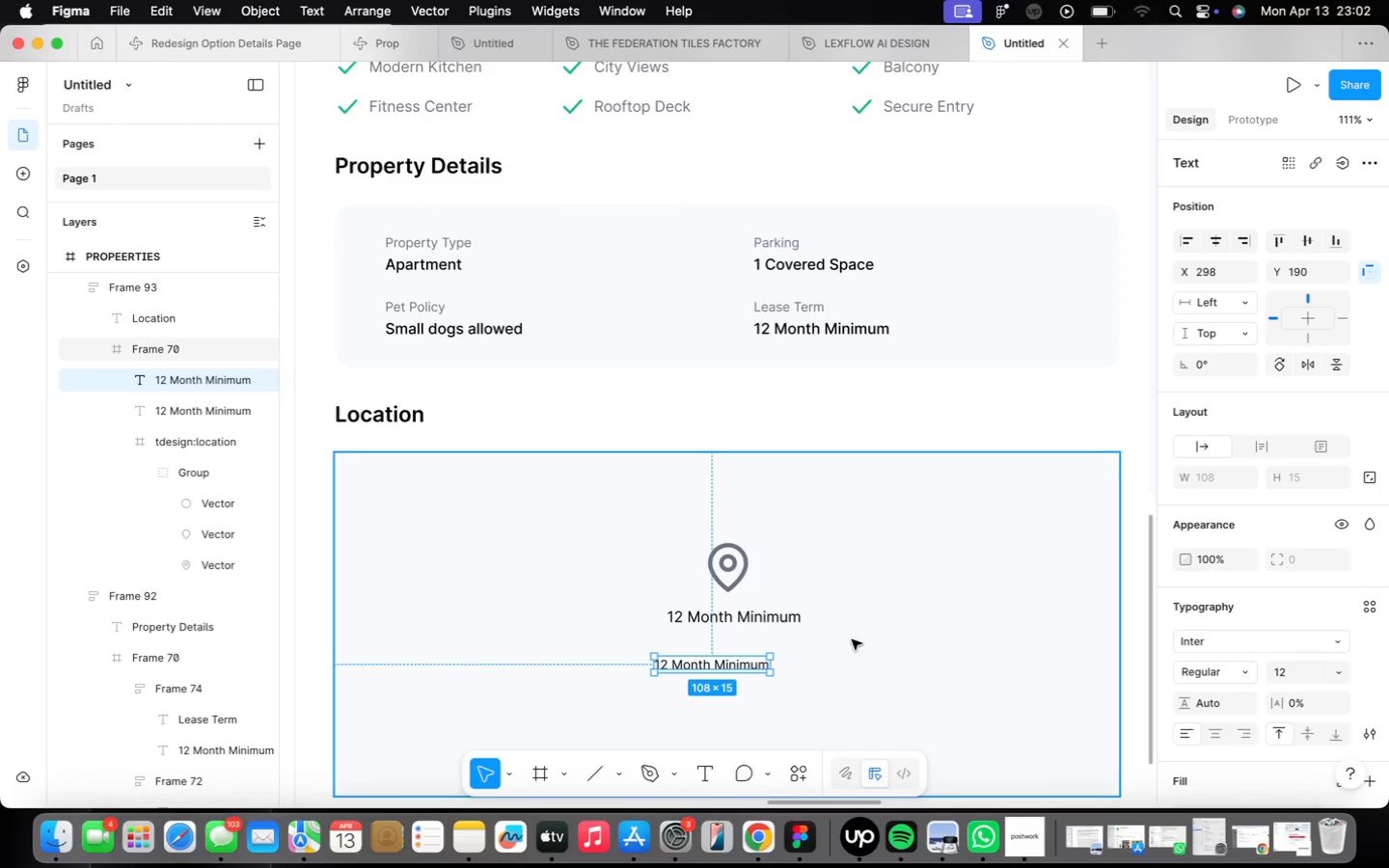 
mouse_move([766, 622])
 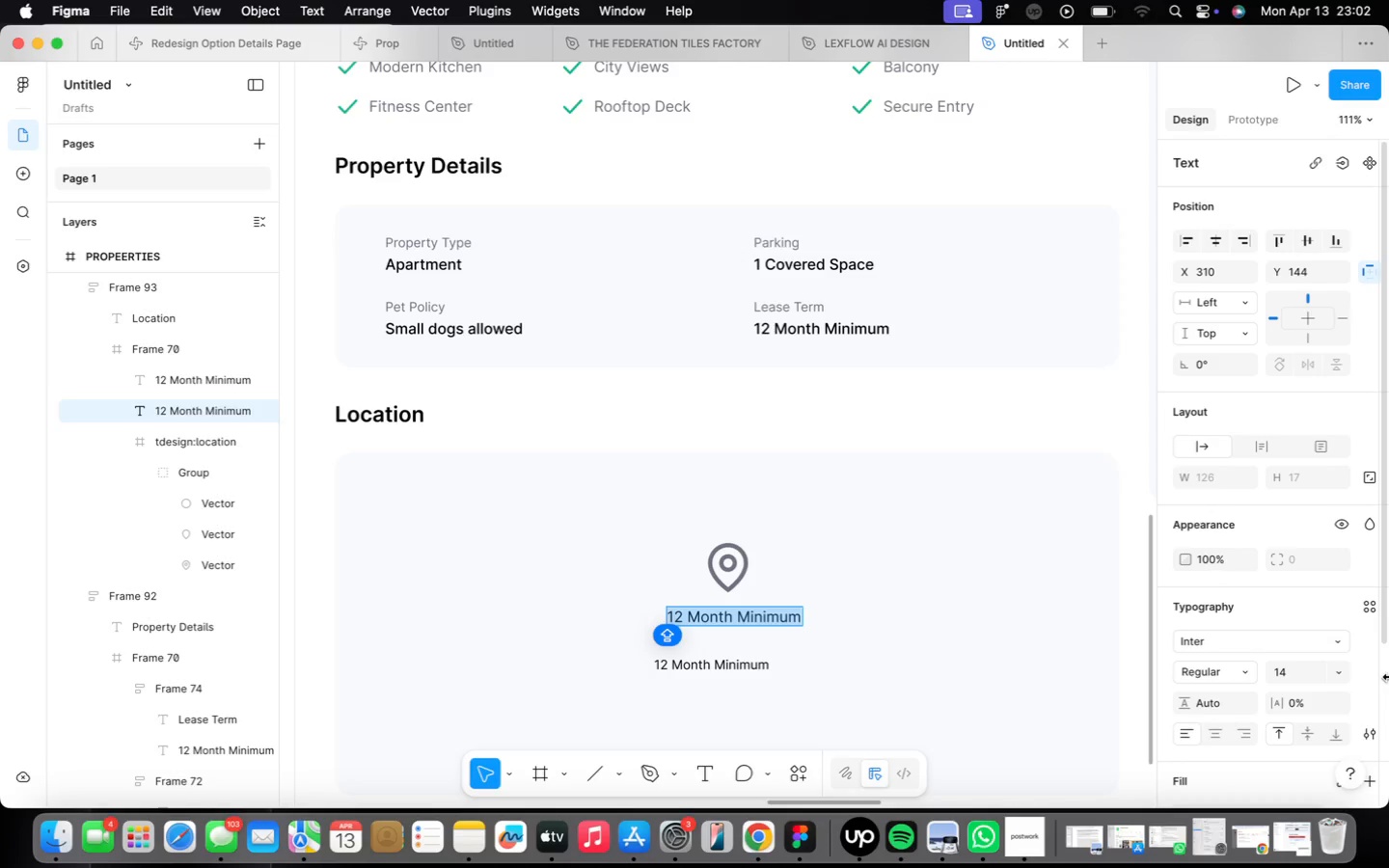 
type(Map)
 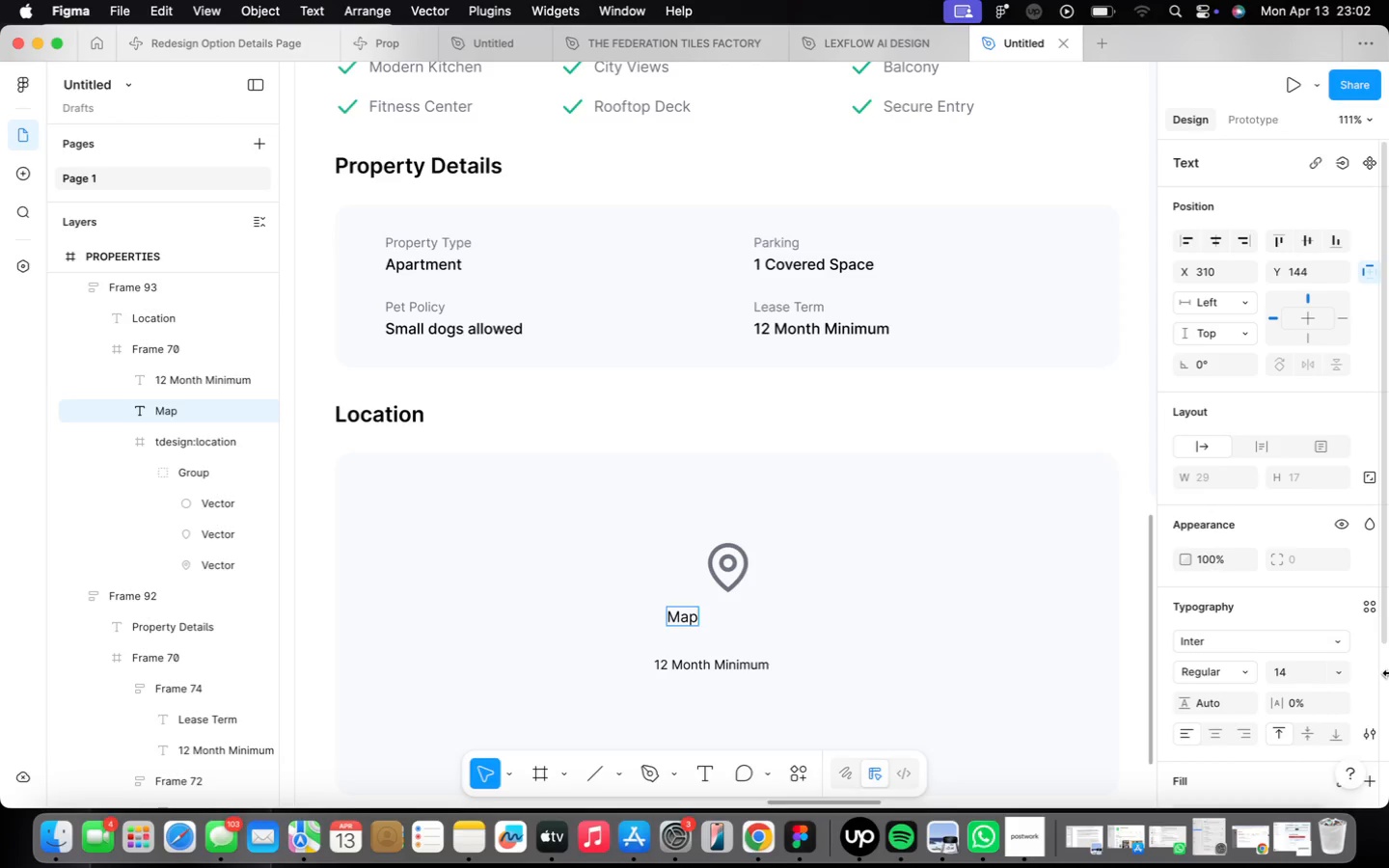 
type( Integration Placeholder)
 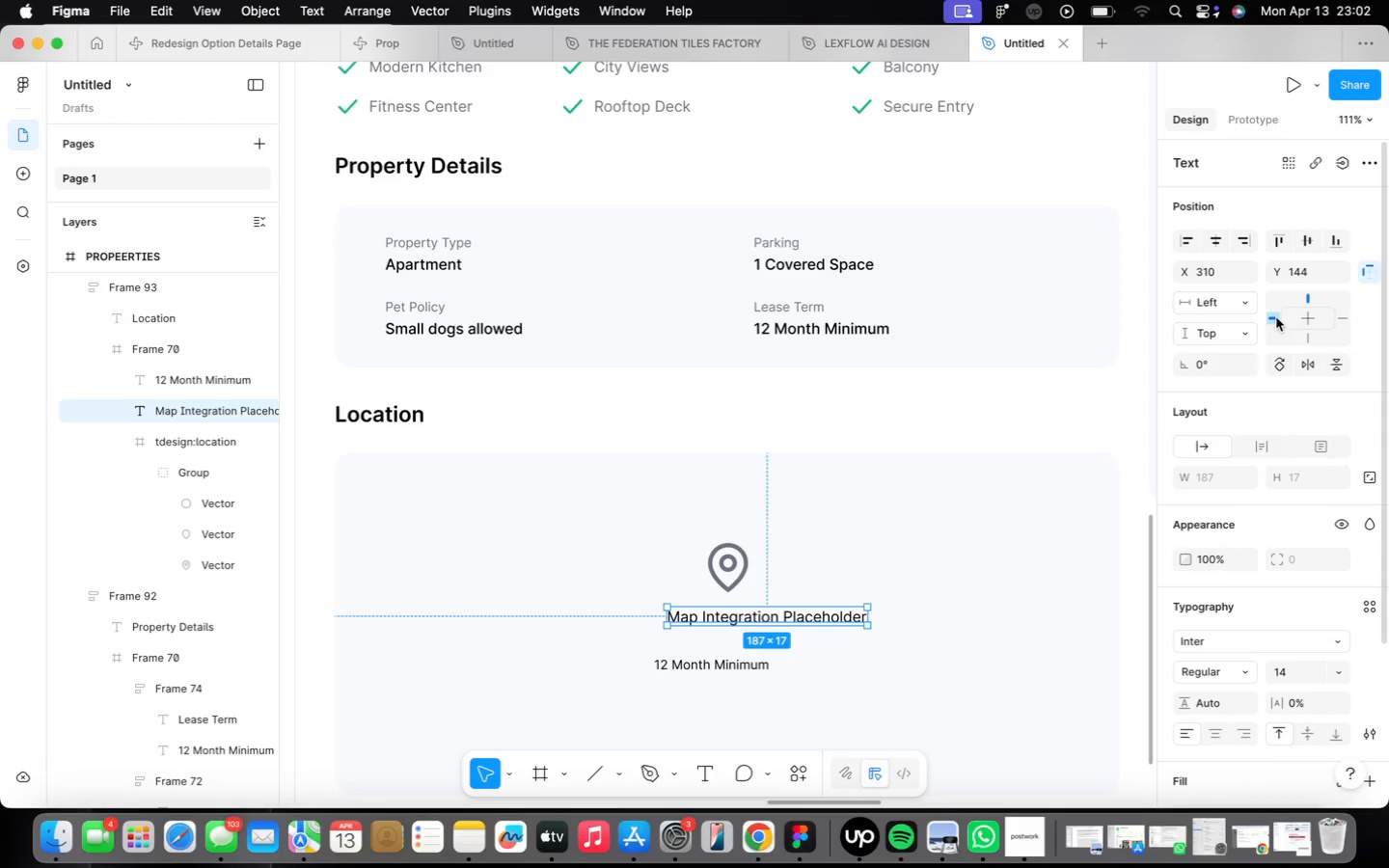 
left_click([1225, 241])
 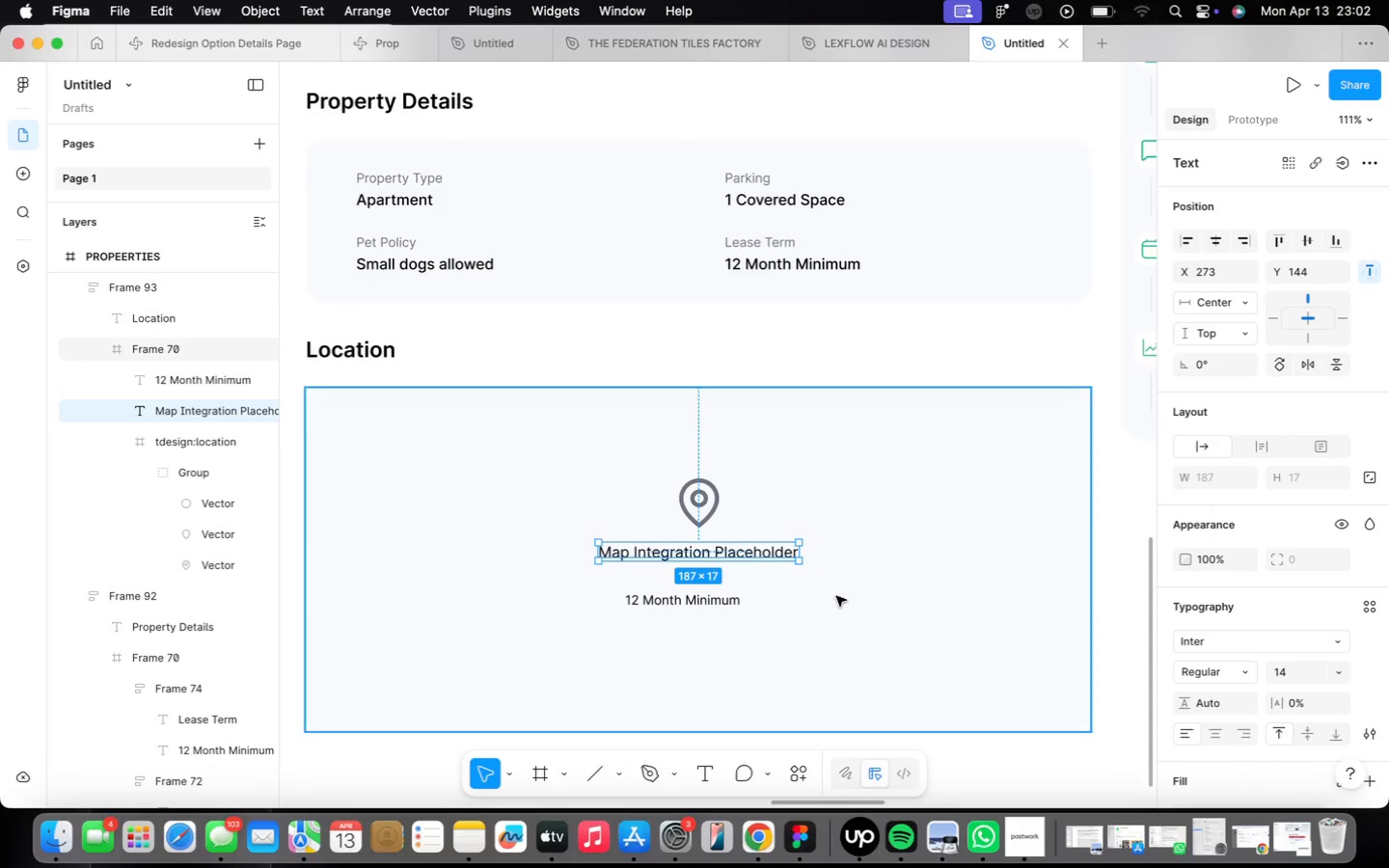 
scroll: coordinate [718, 663], scroll_direction: up, amount: 4.0
 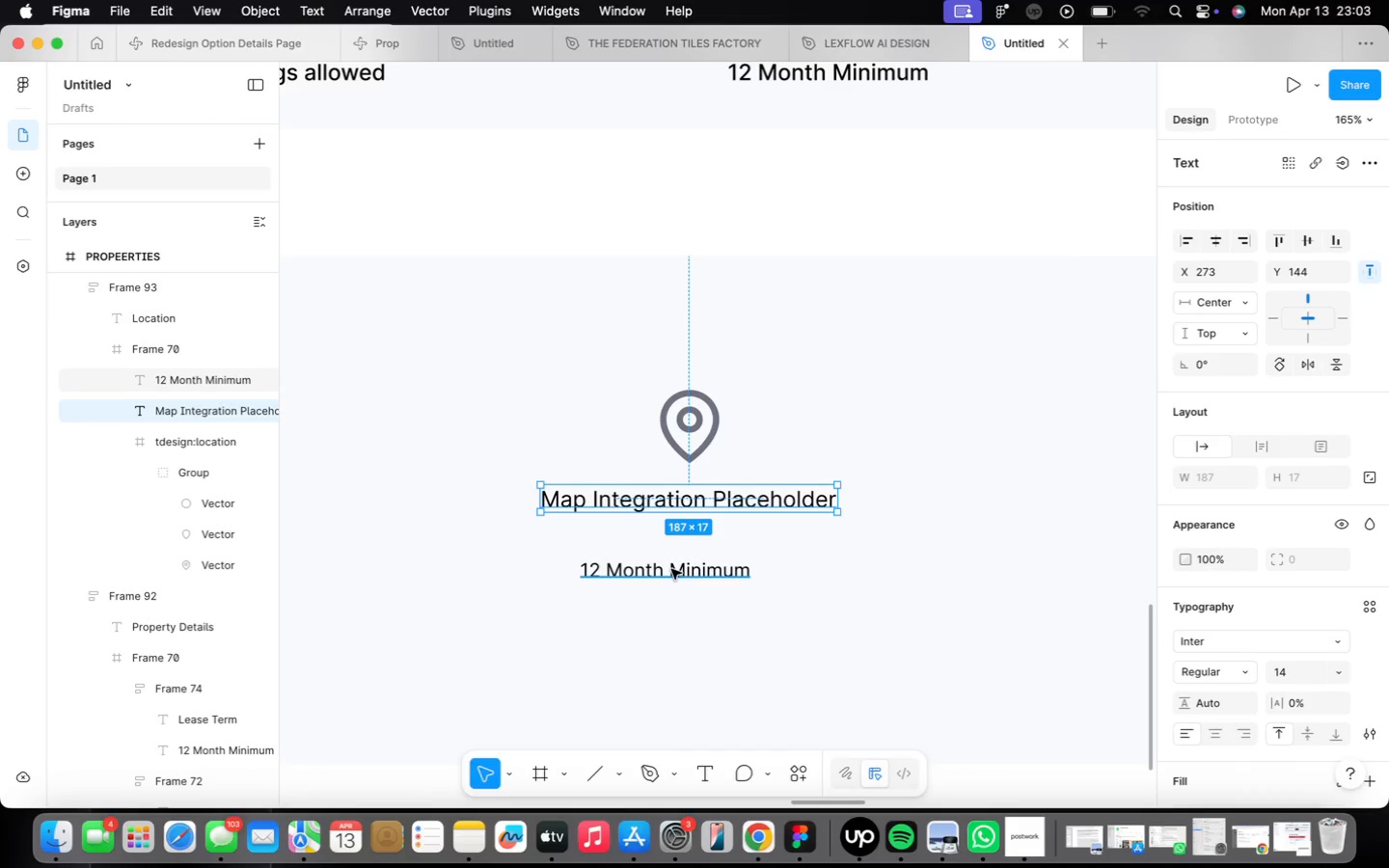 
left_click_drag(start_coordinate=[668, 577], to_coordinate=[662, 554])
 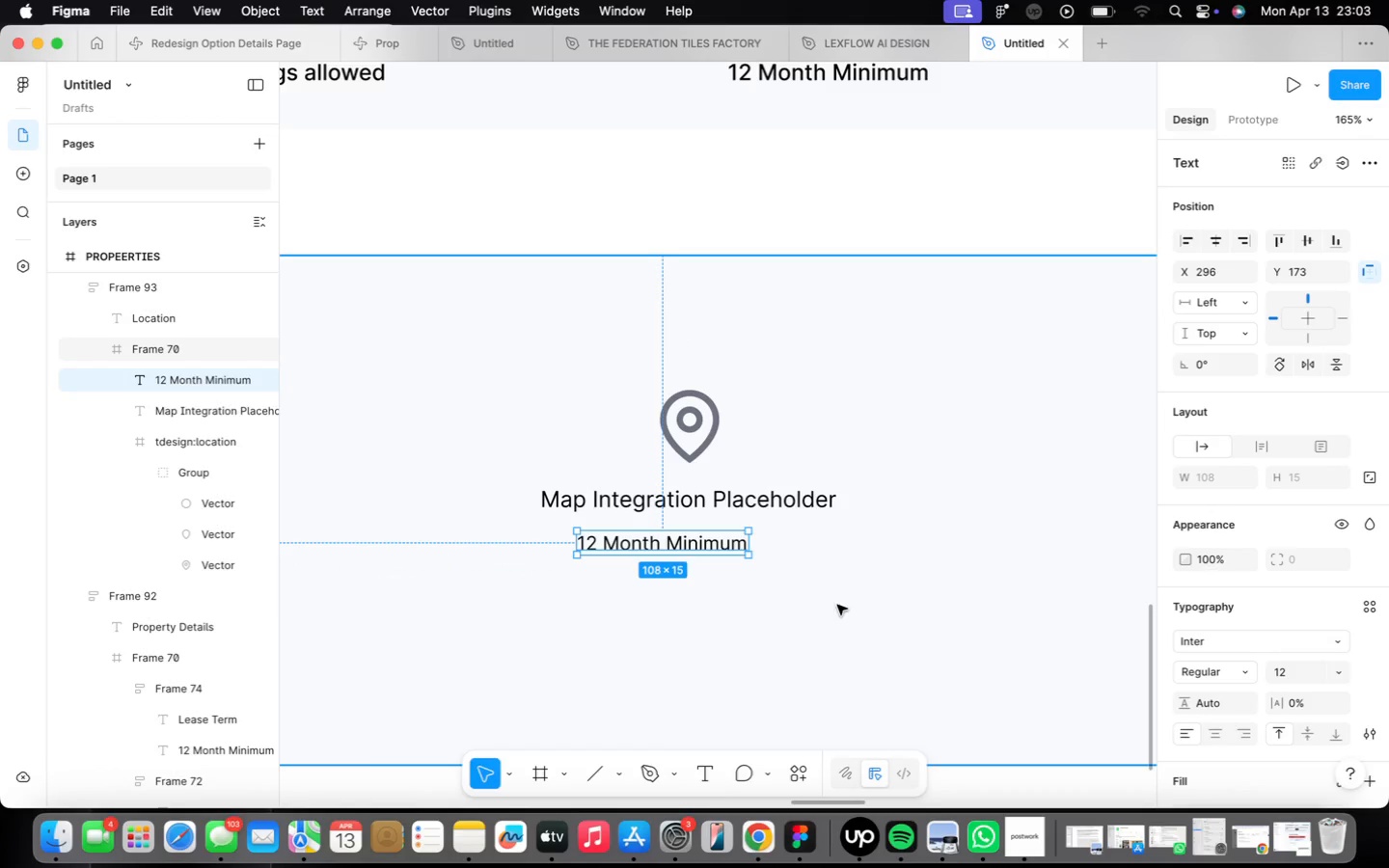 
double_click([641, 536])
 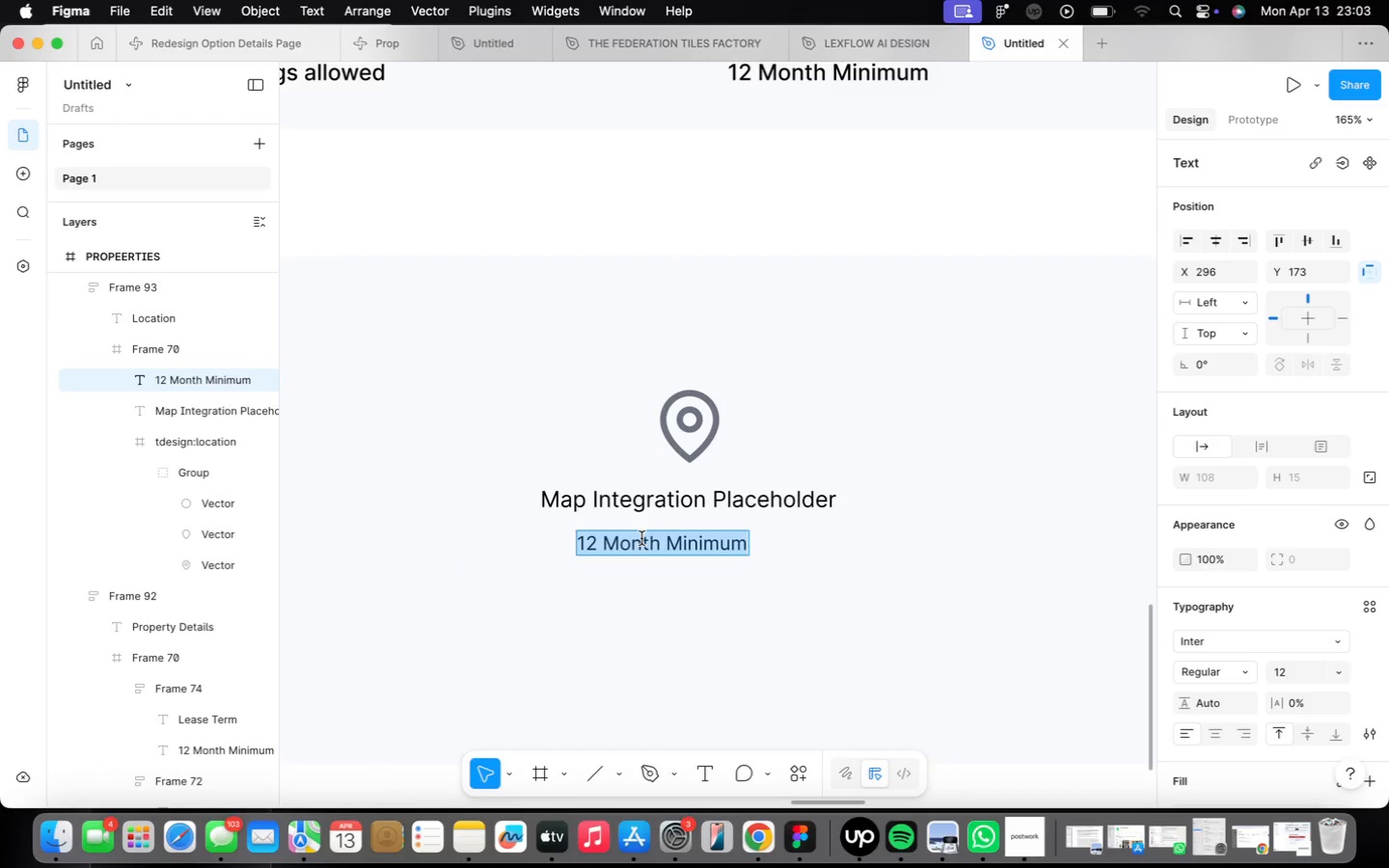 
type(8425 Sunset Blvs)
key(Backspace)
type(d, )
 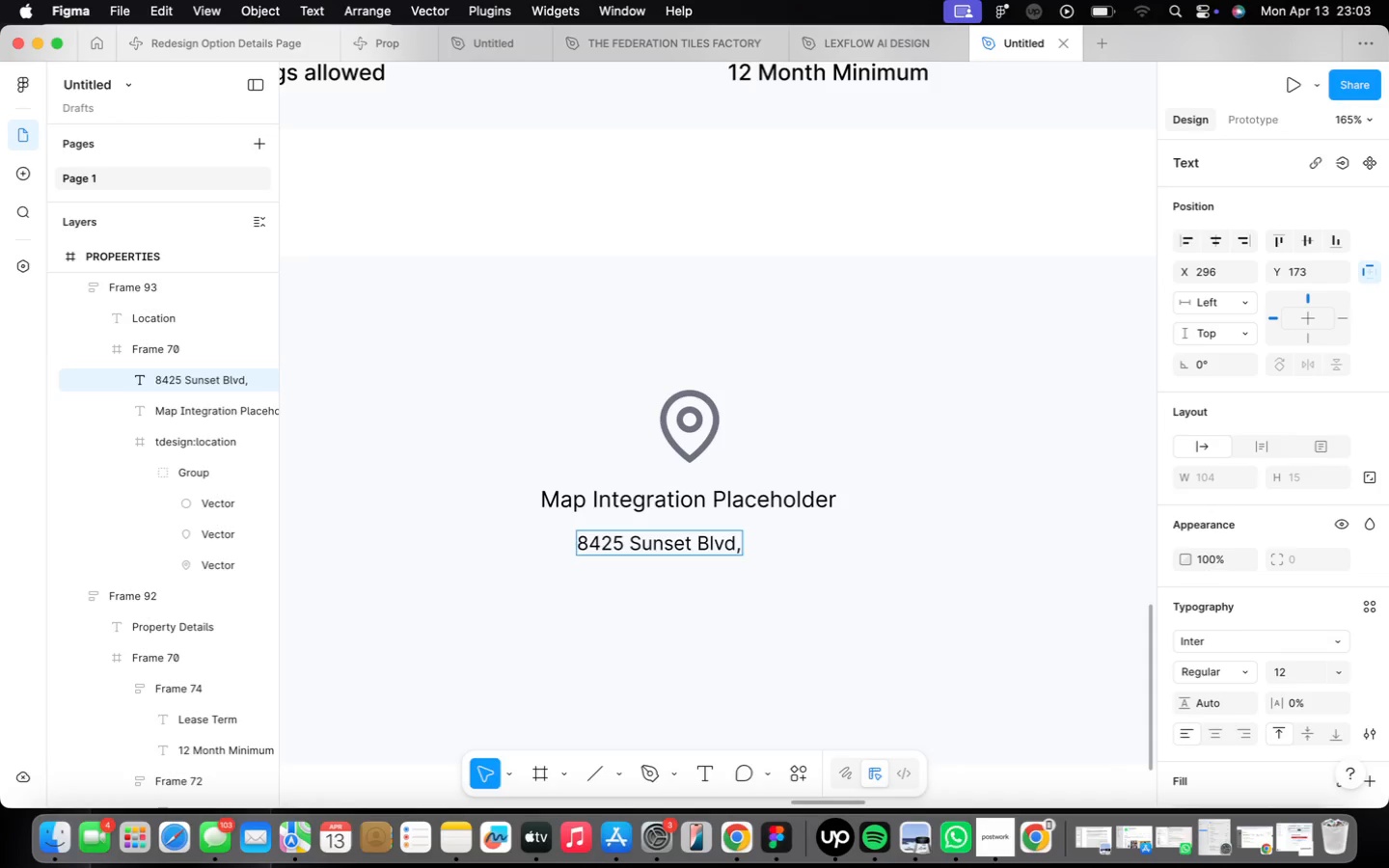 
wait(32.23)
 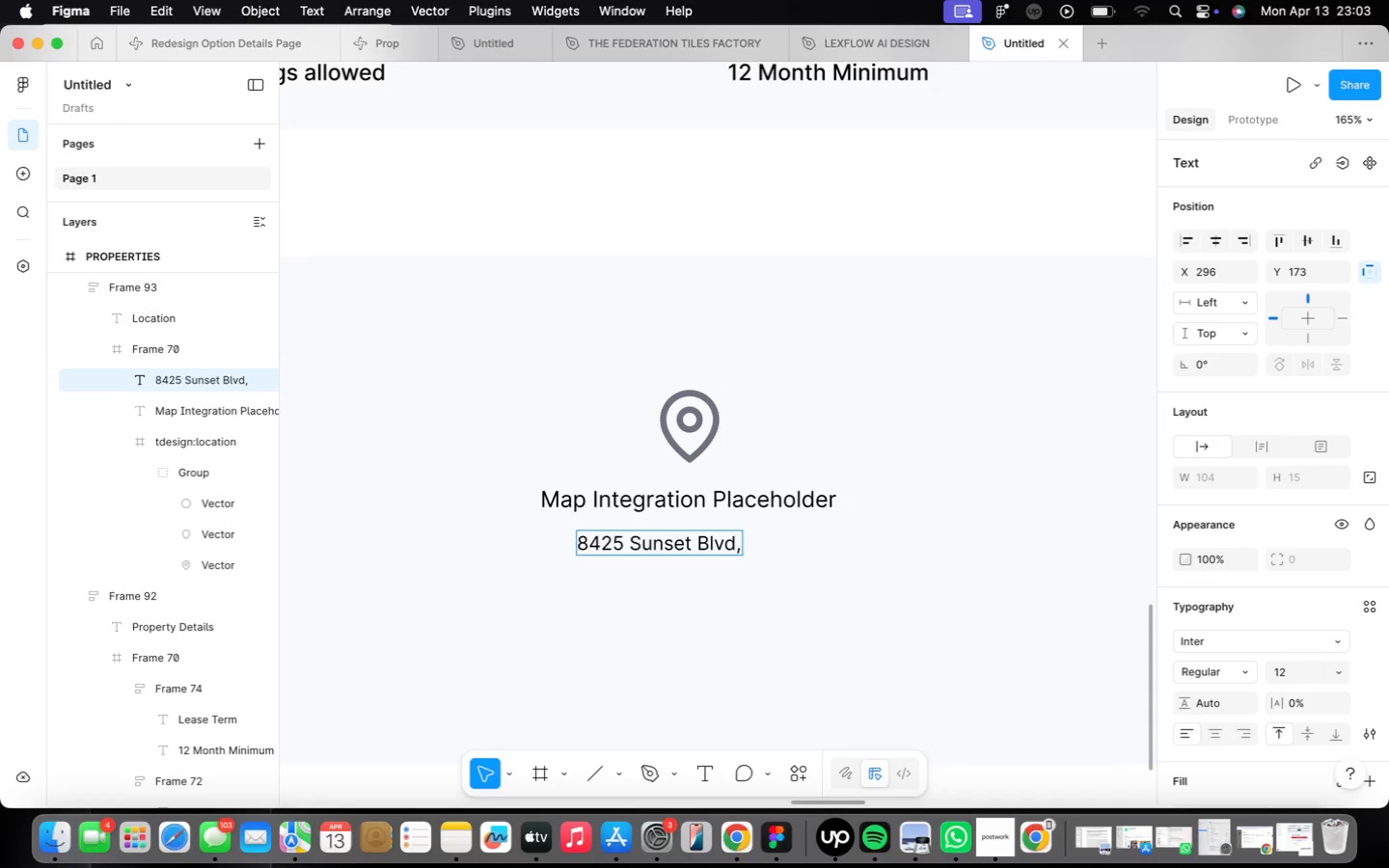 
type(WE)
key(Backspace)
type(est )
 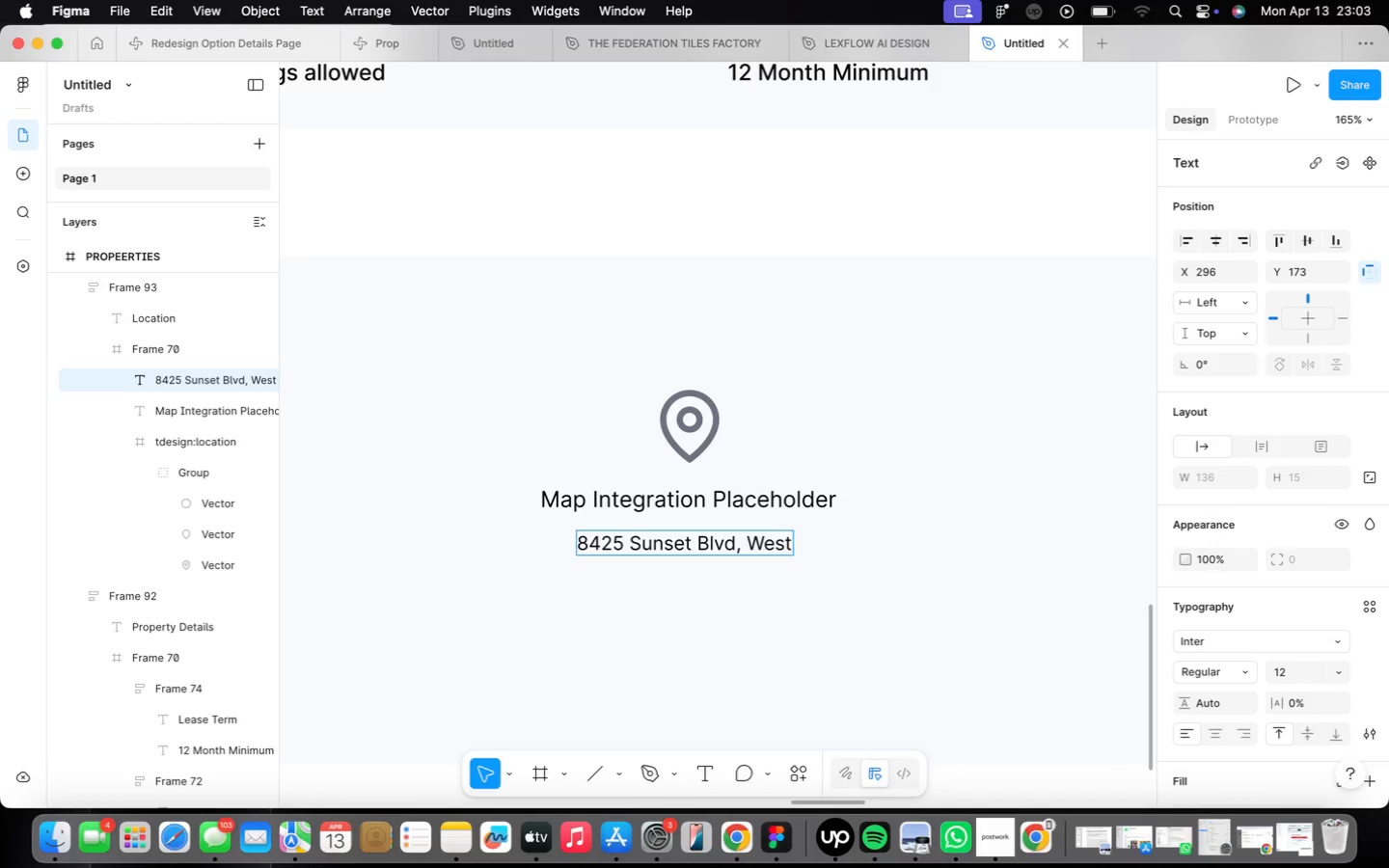 
scroll: coordinate [641, 539], scroll_direction: down, amount: 1.0